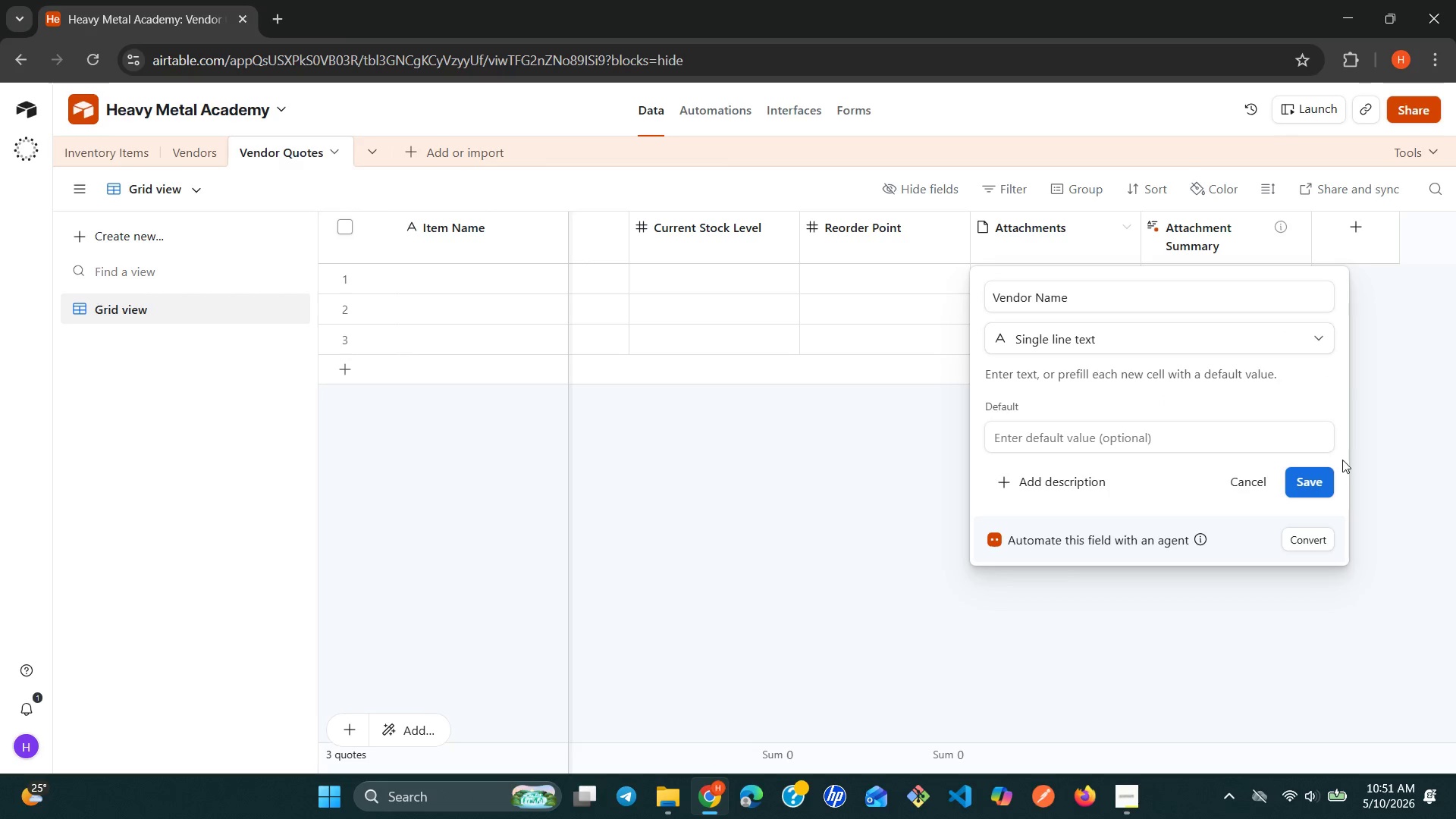 
left_click([1317, 483])
 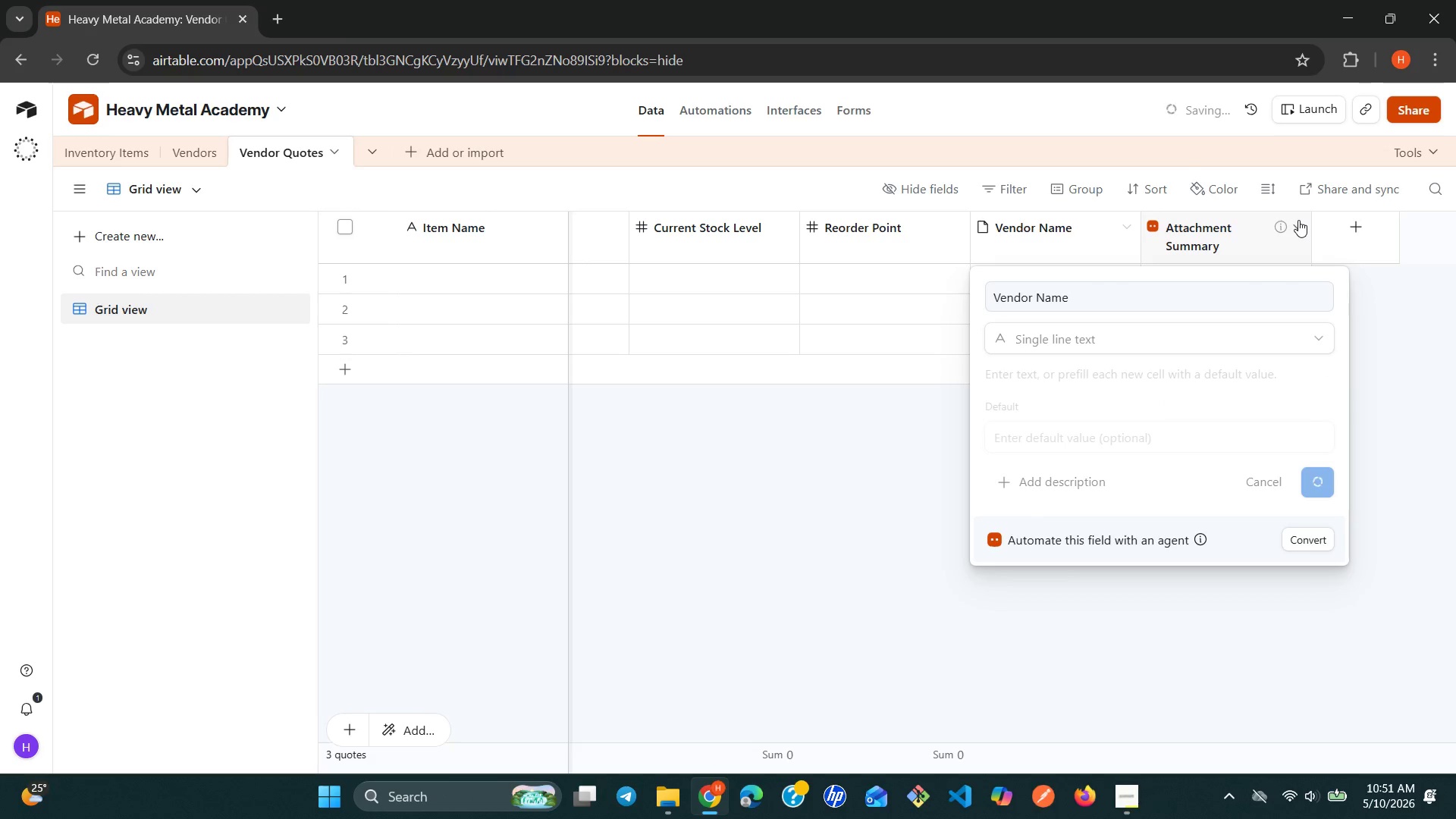 
wait(8.52)
 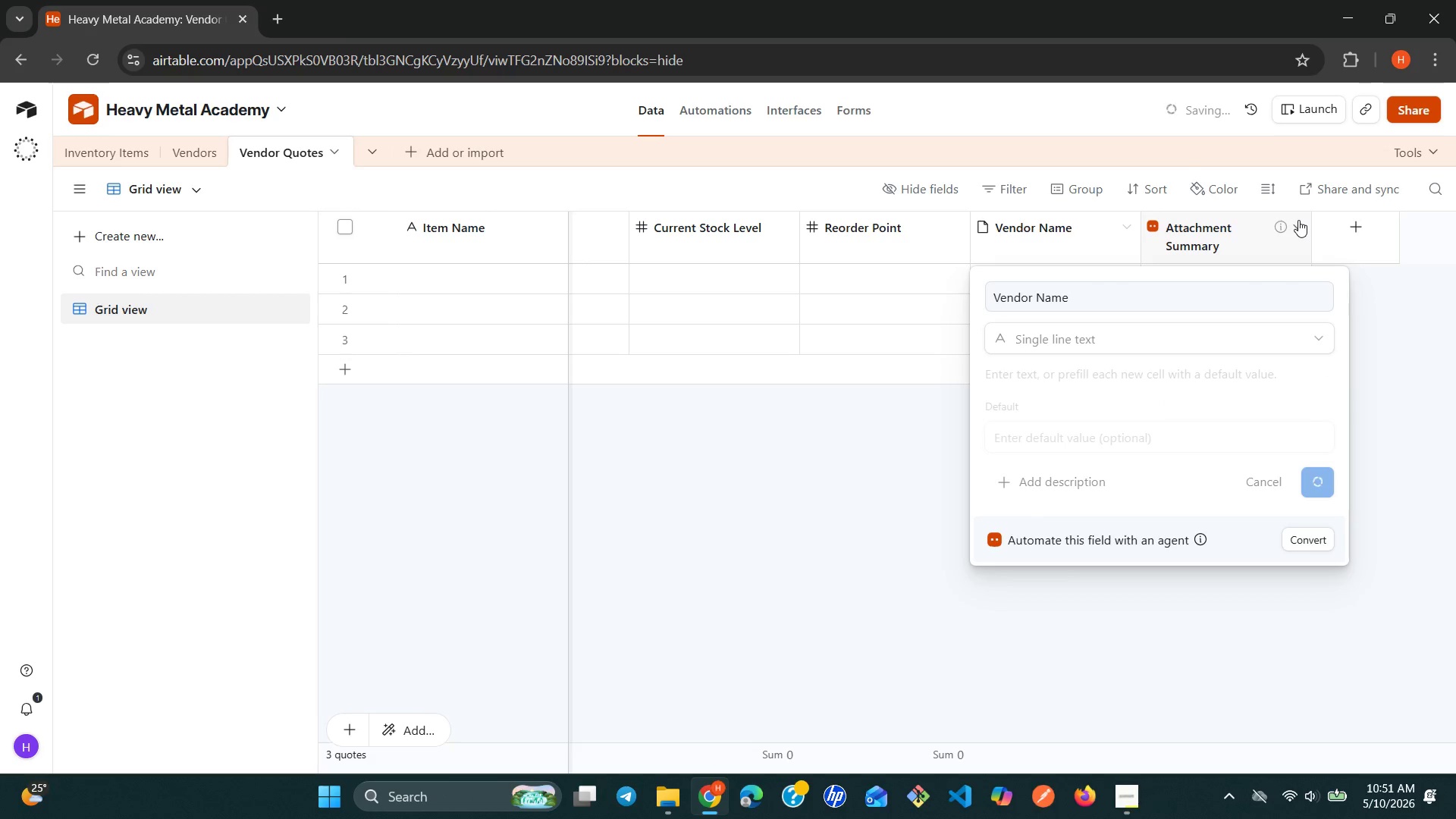 
left_click([886, 546])
 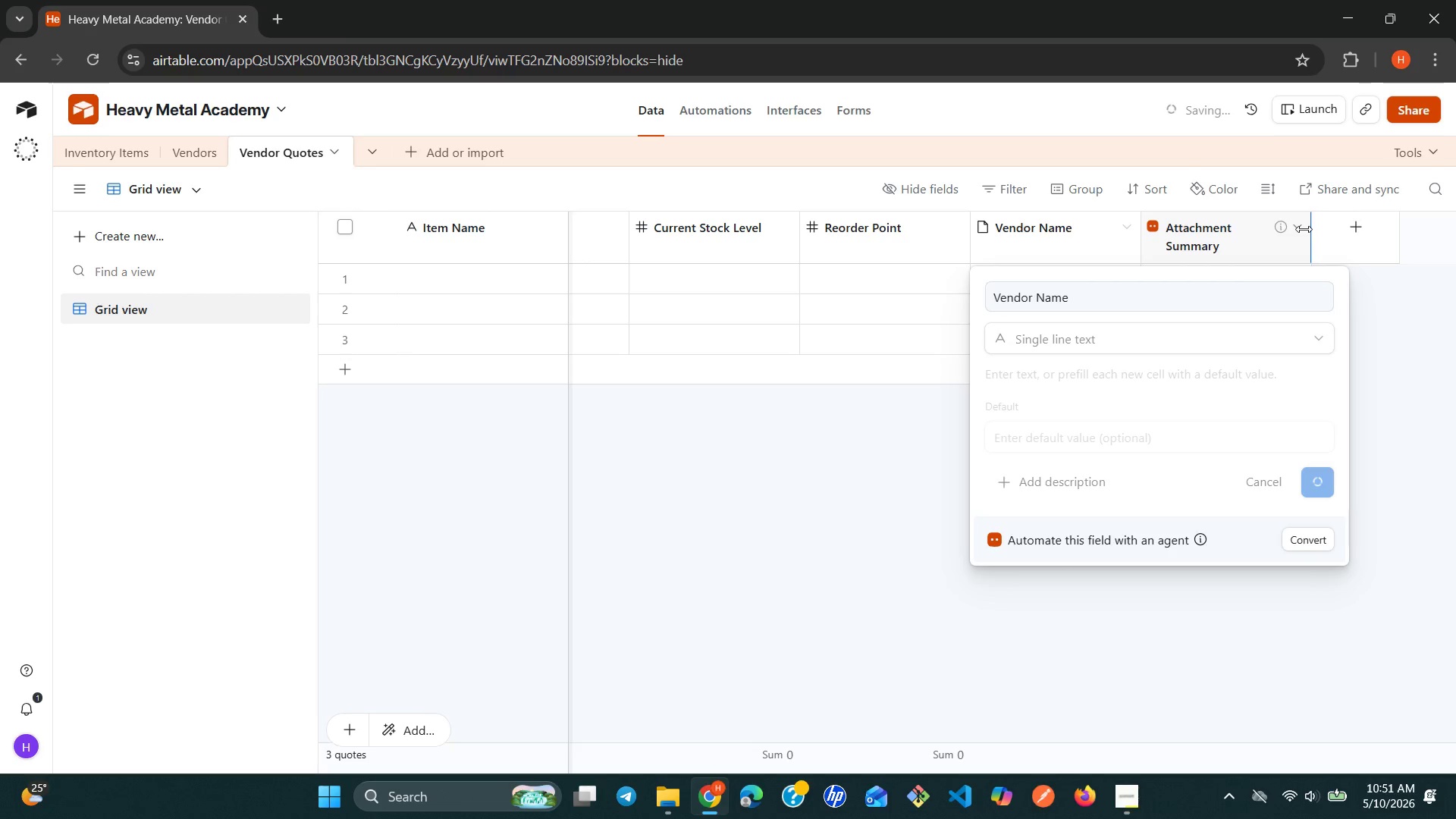 
left_click([1298, 228])
 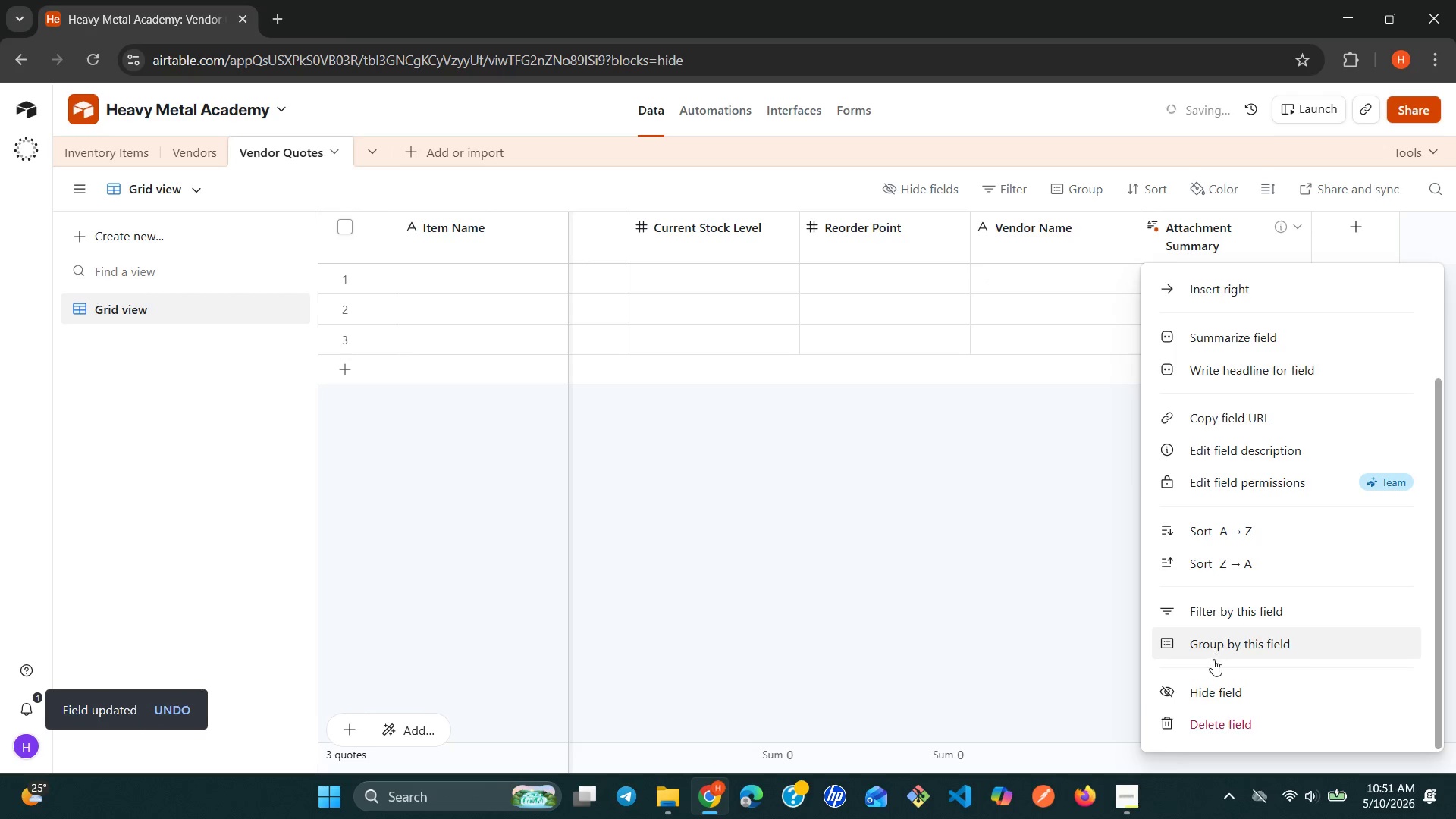 
left_click([1194, 719])
 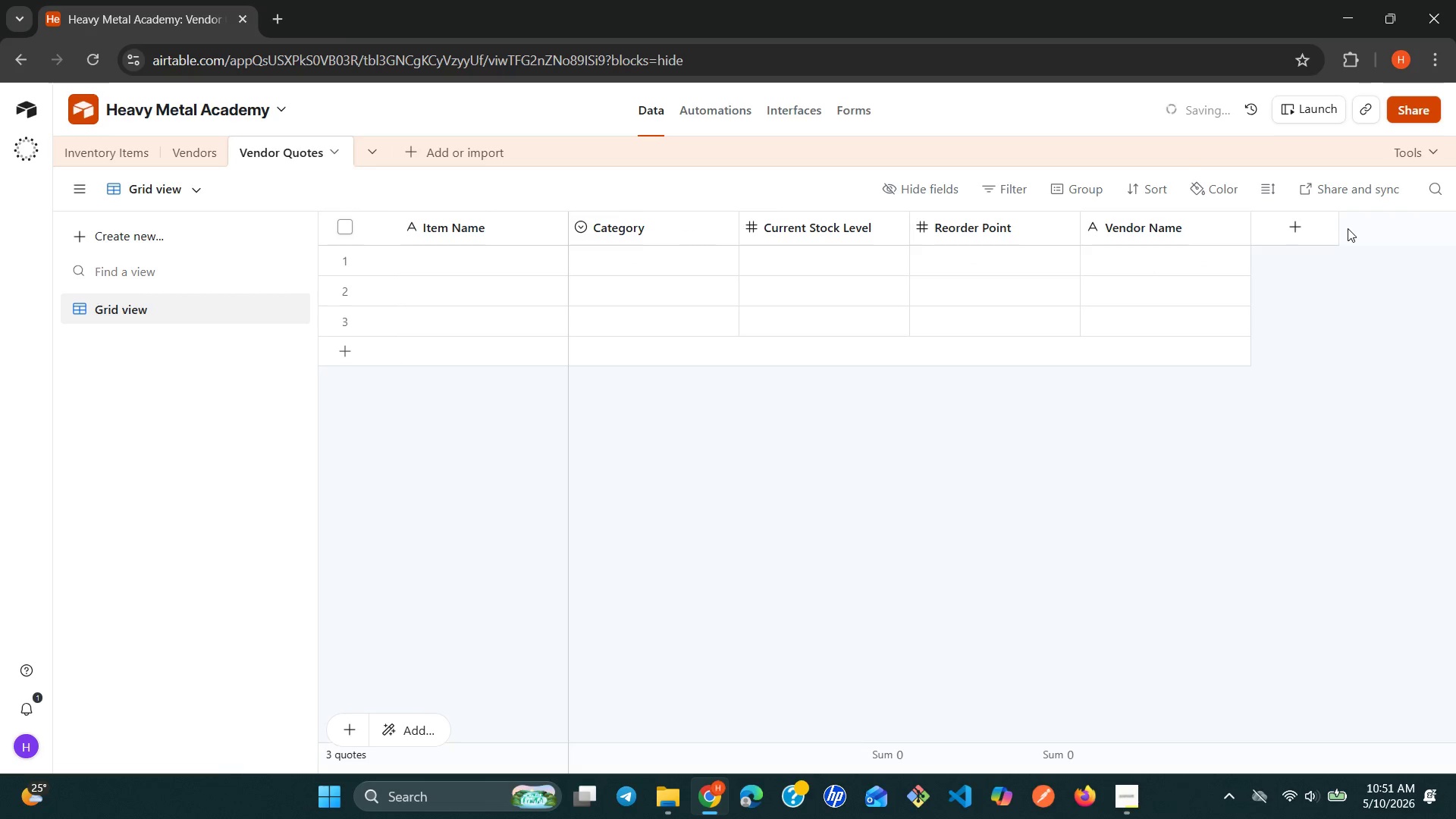 
left_click([1294, 230])
 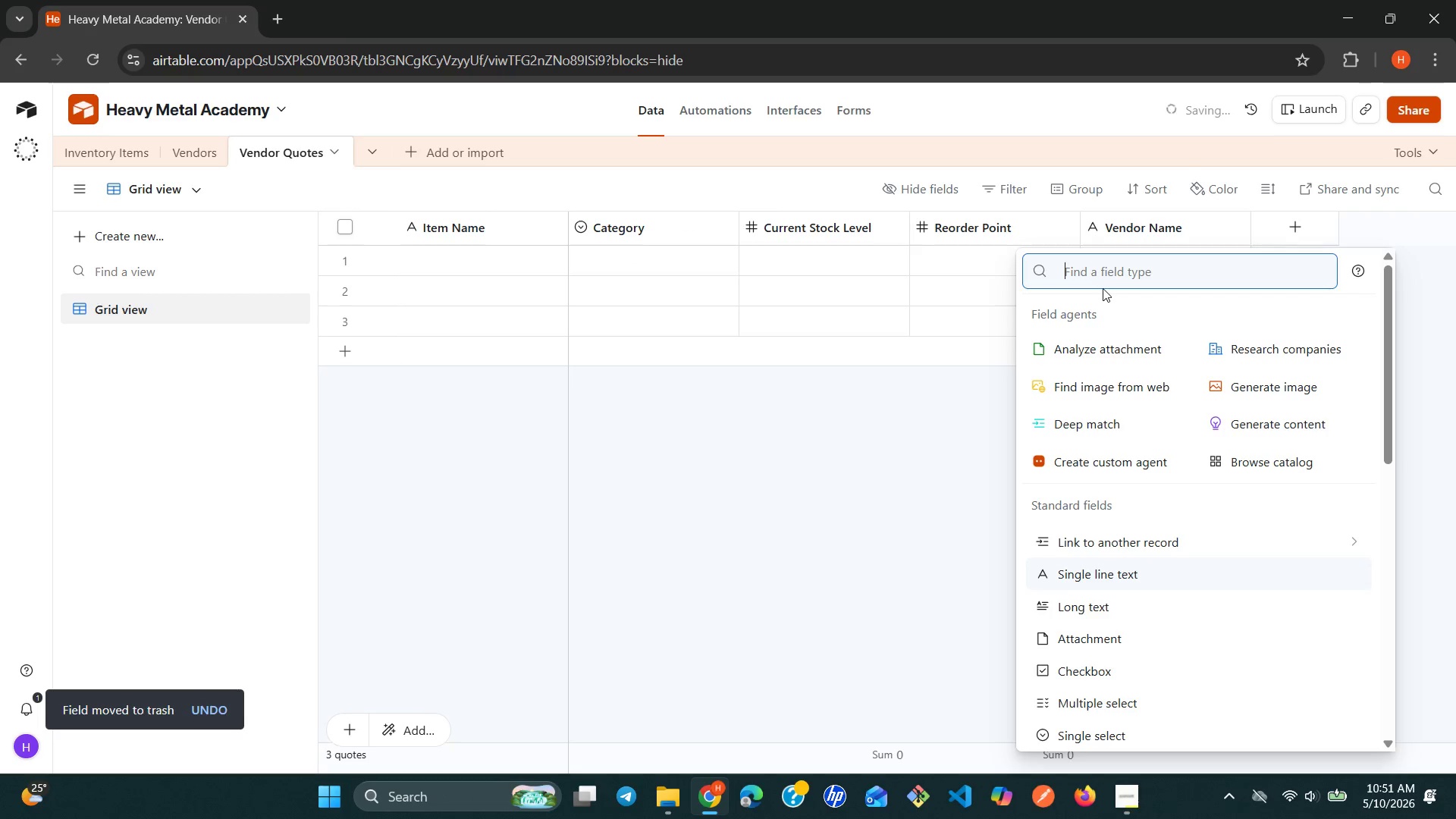 
wait(7.56)
 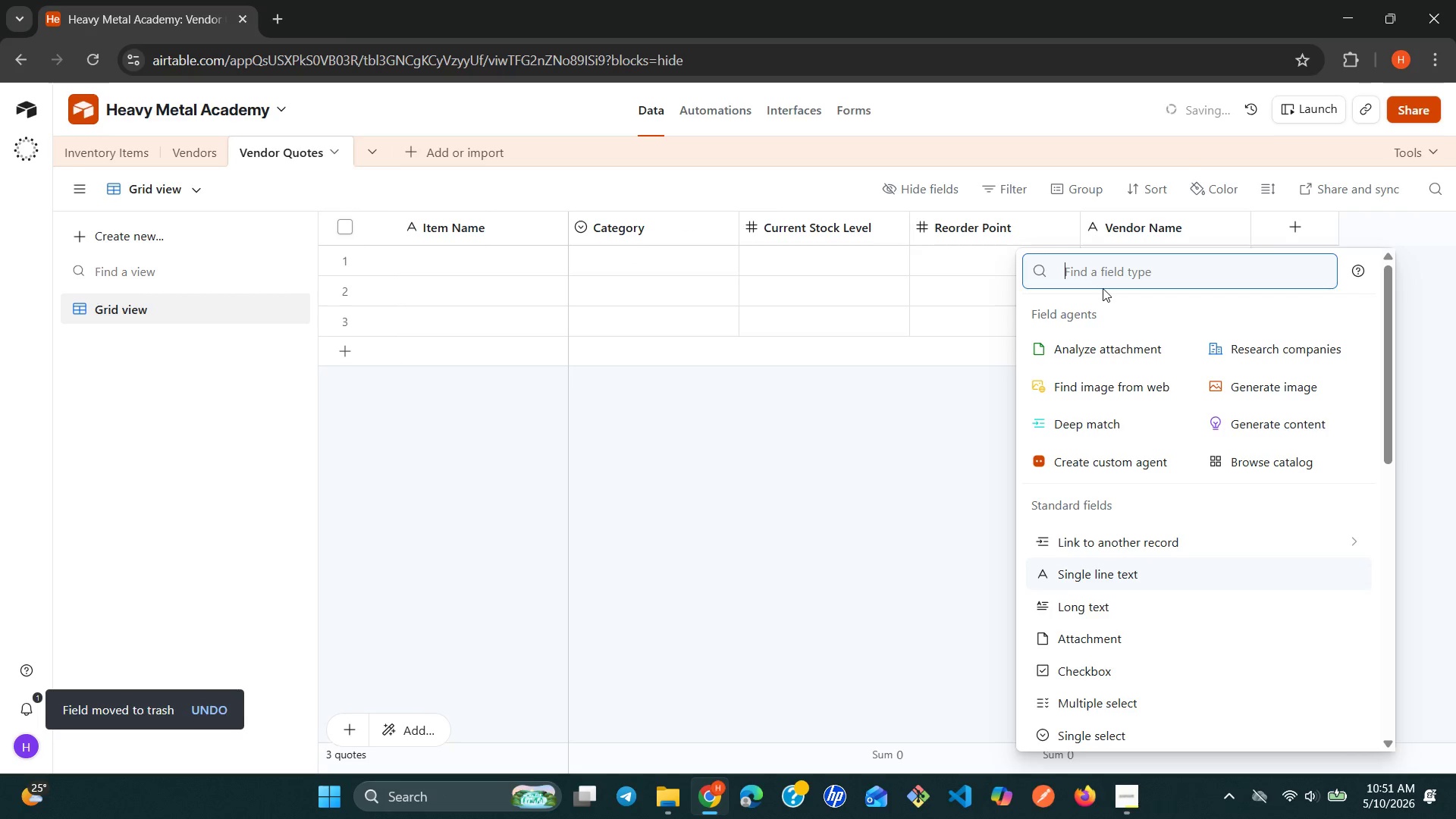 
type(Q)
key(Backspace)
type(da)
 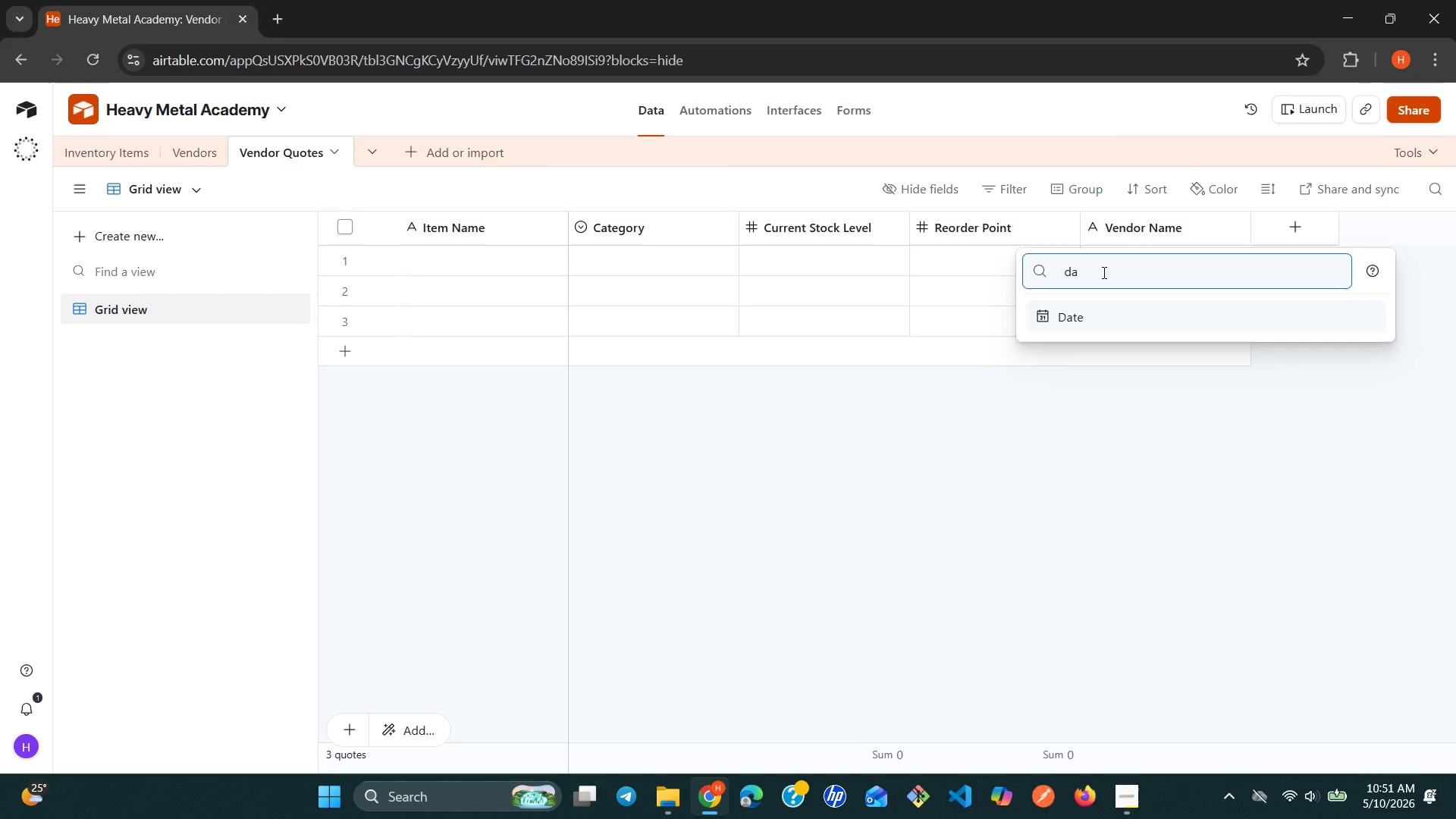 
key(Enter)
 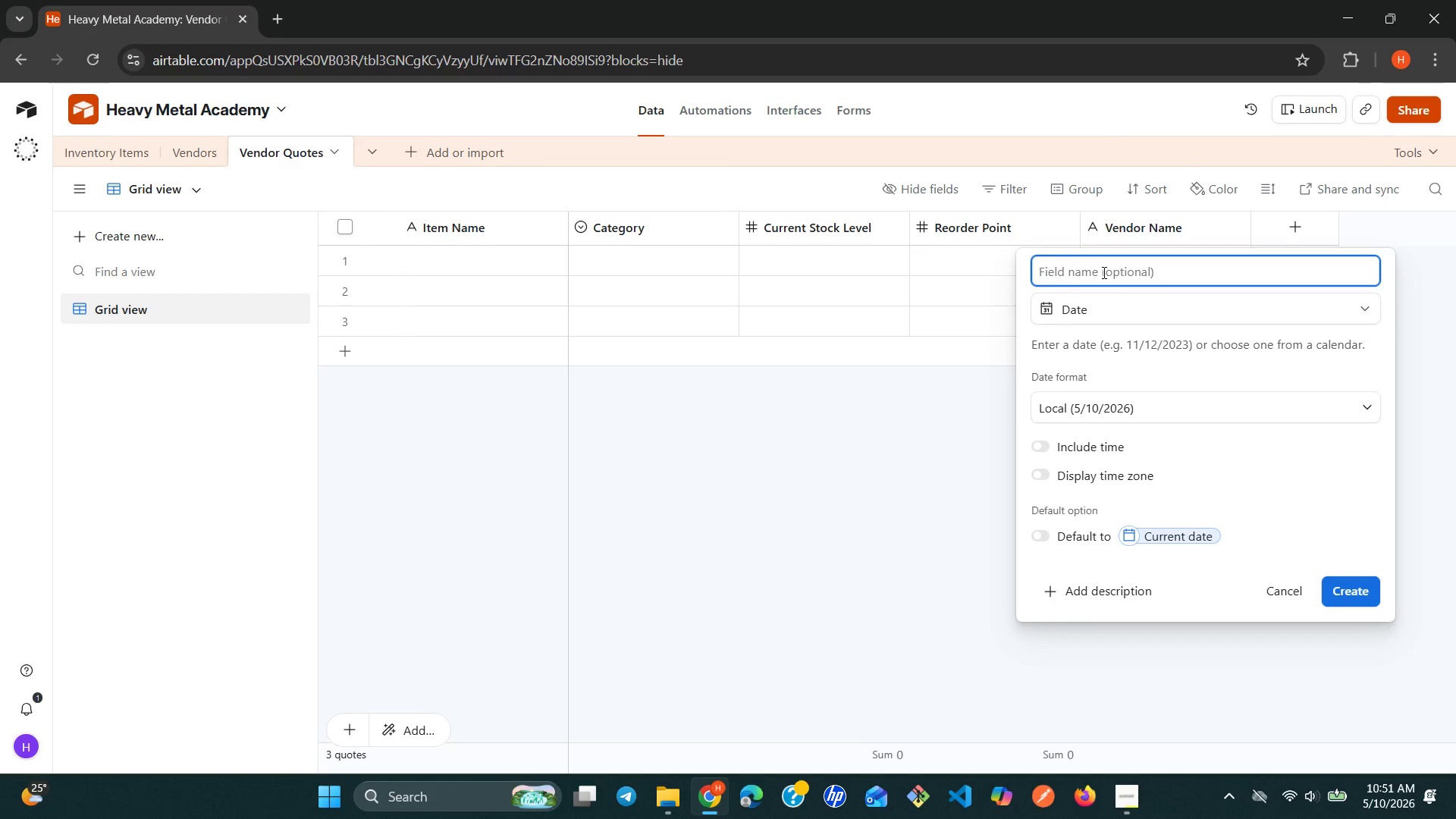 
type(Quote Date)
 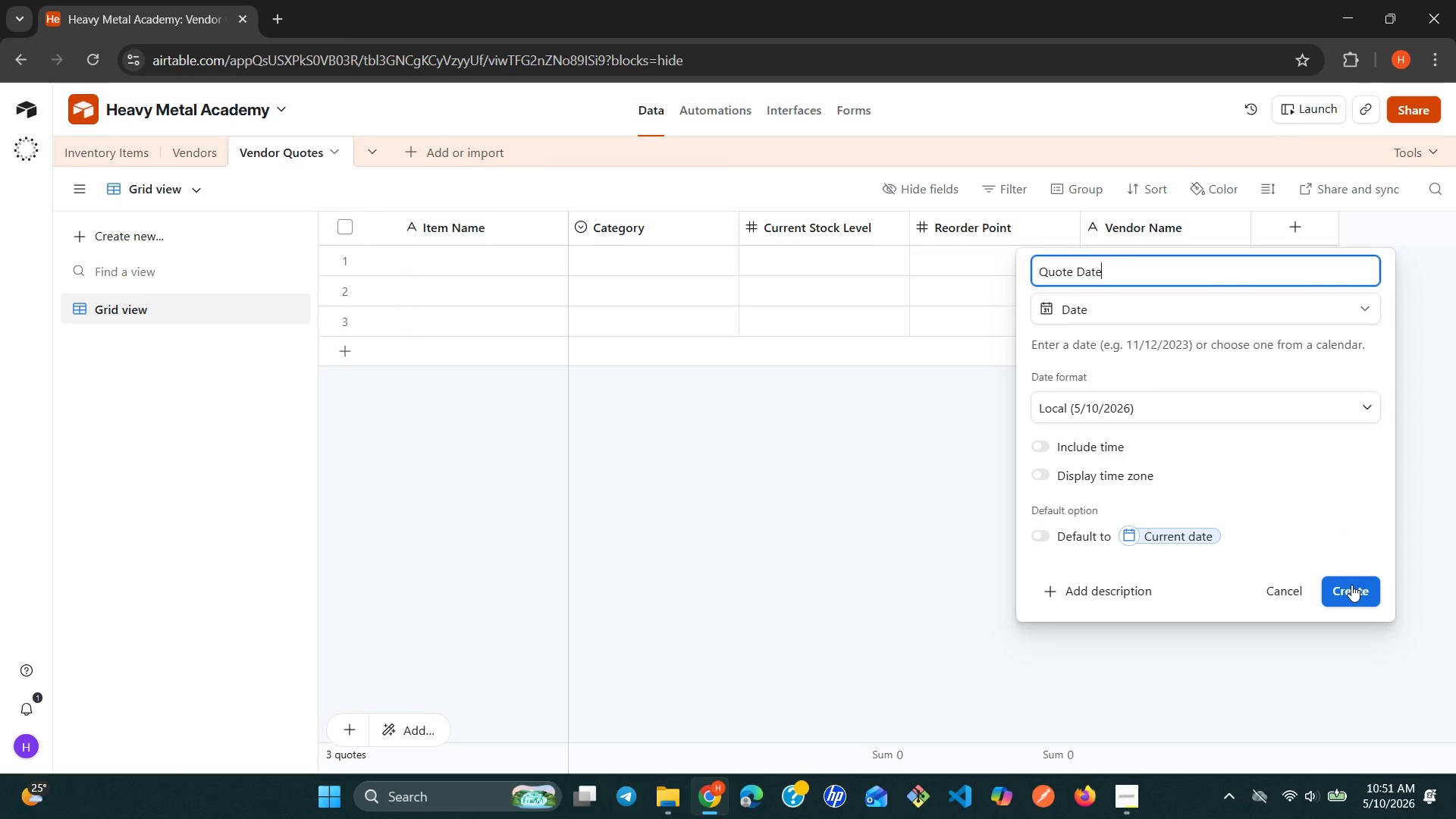 
wait(10.36)
 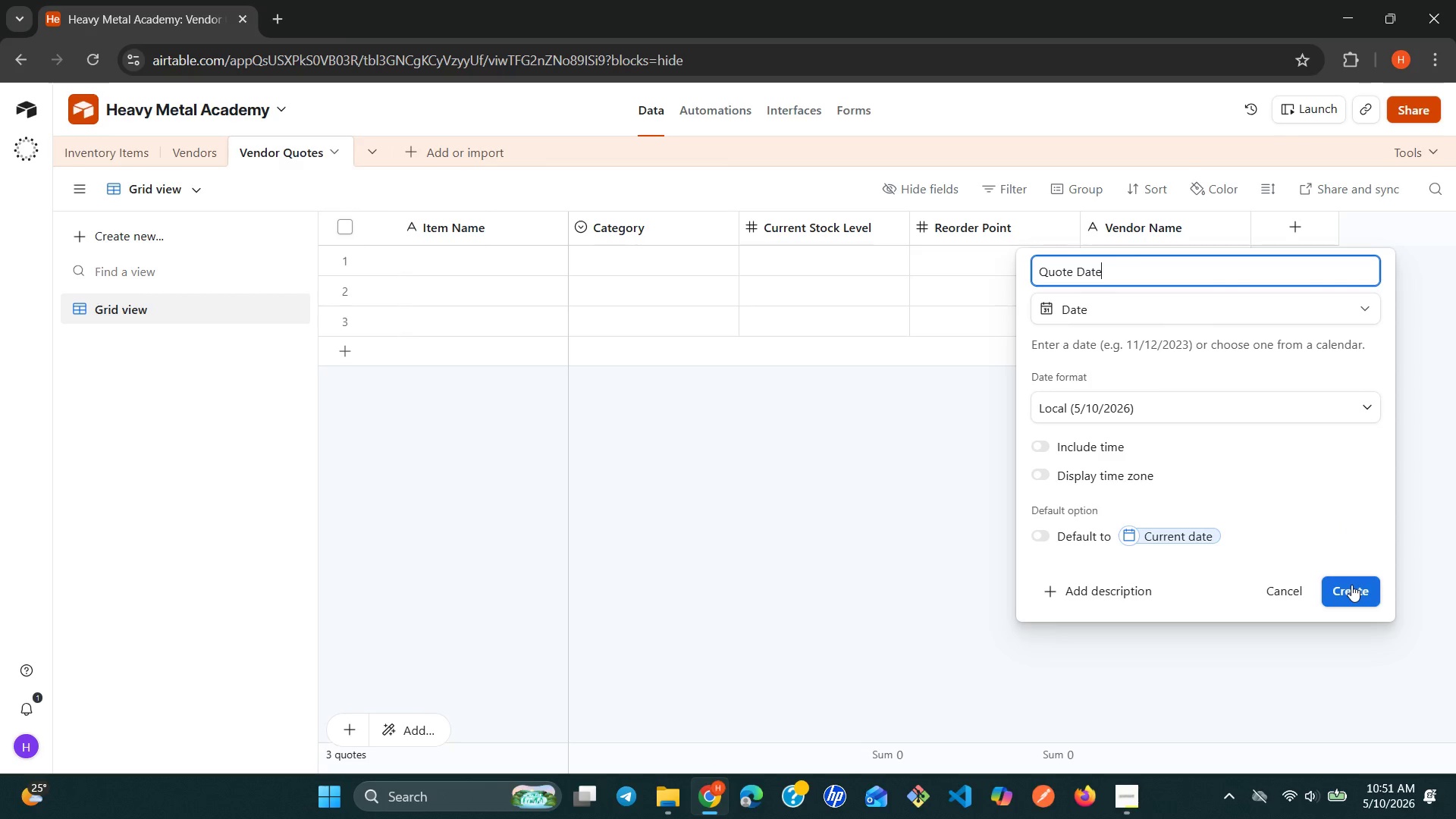 
left_click([1351, 585])
 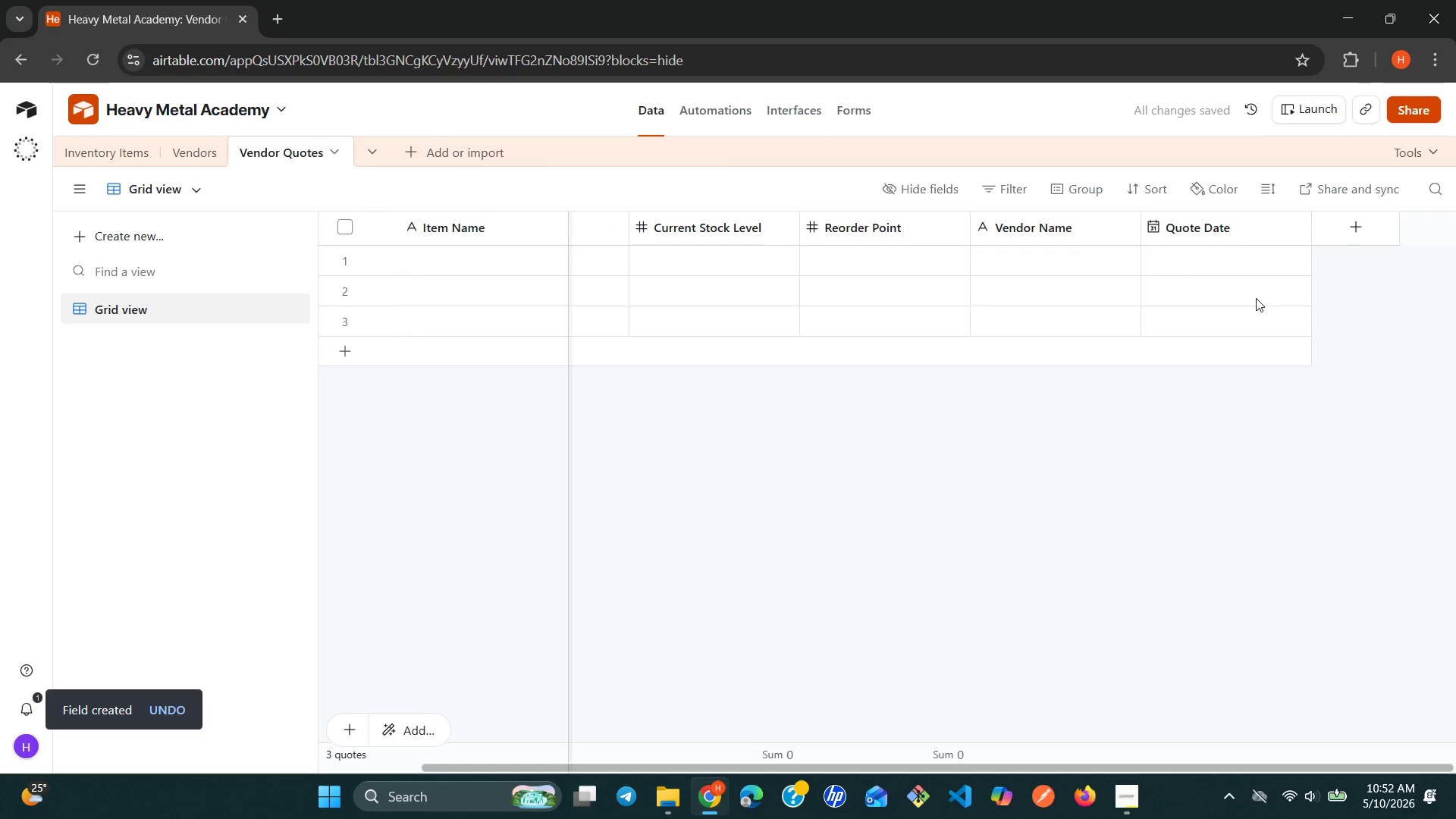 
left_click([1349, 231])
 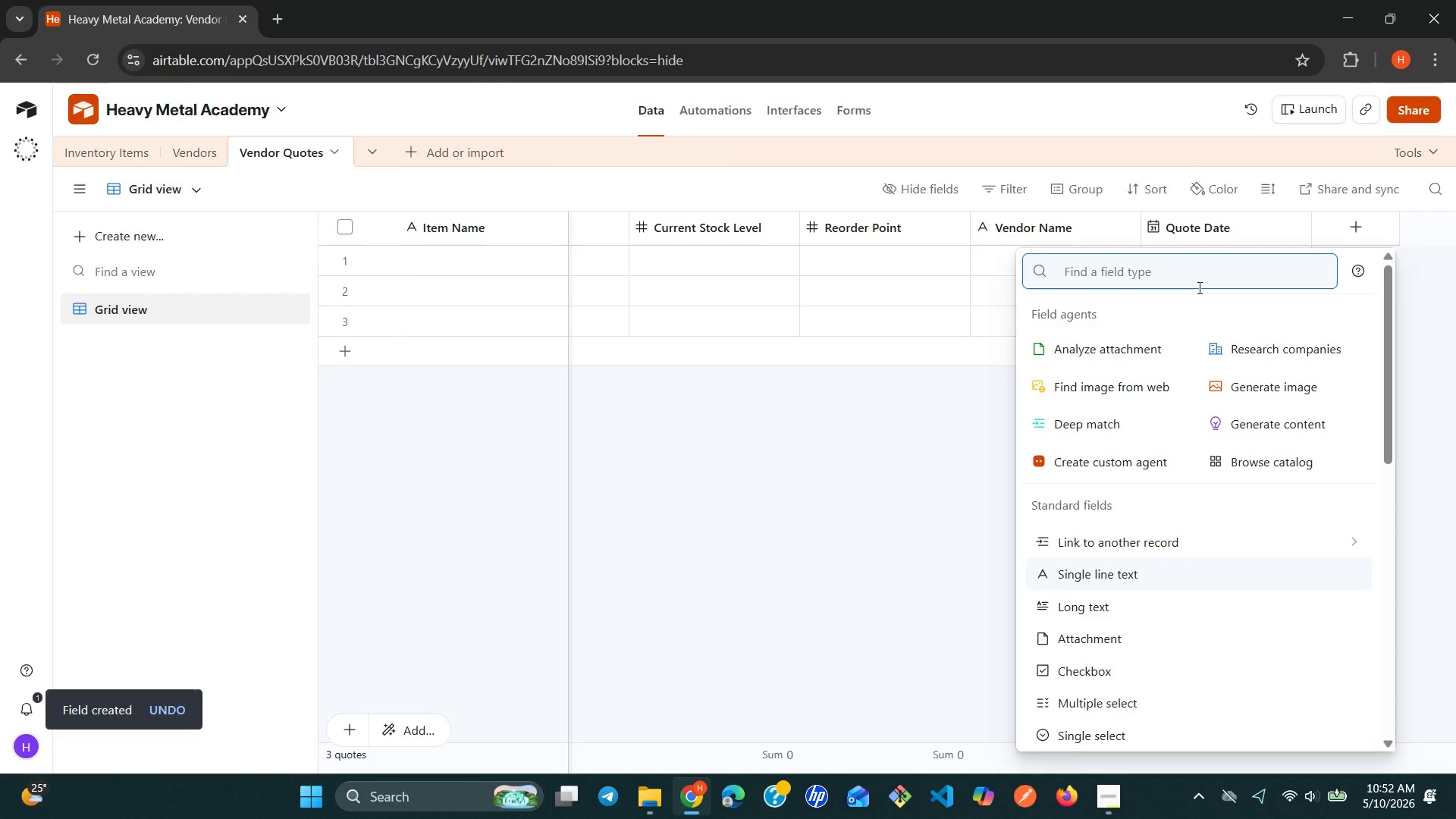 
wait(5.39)
 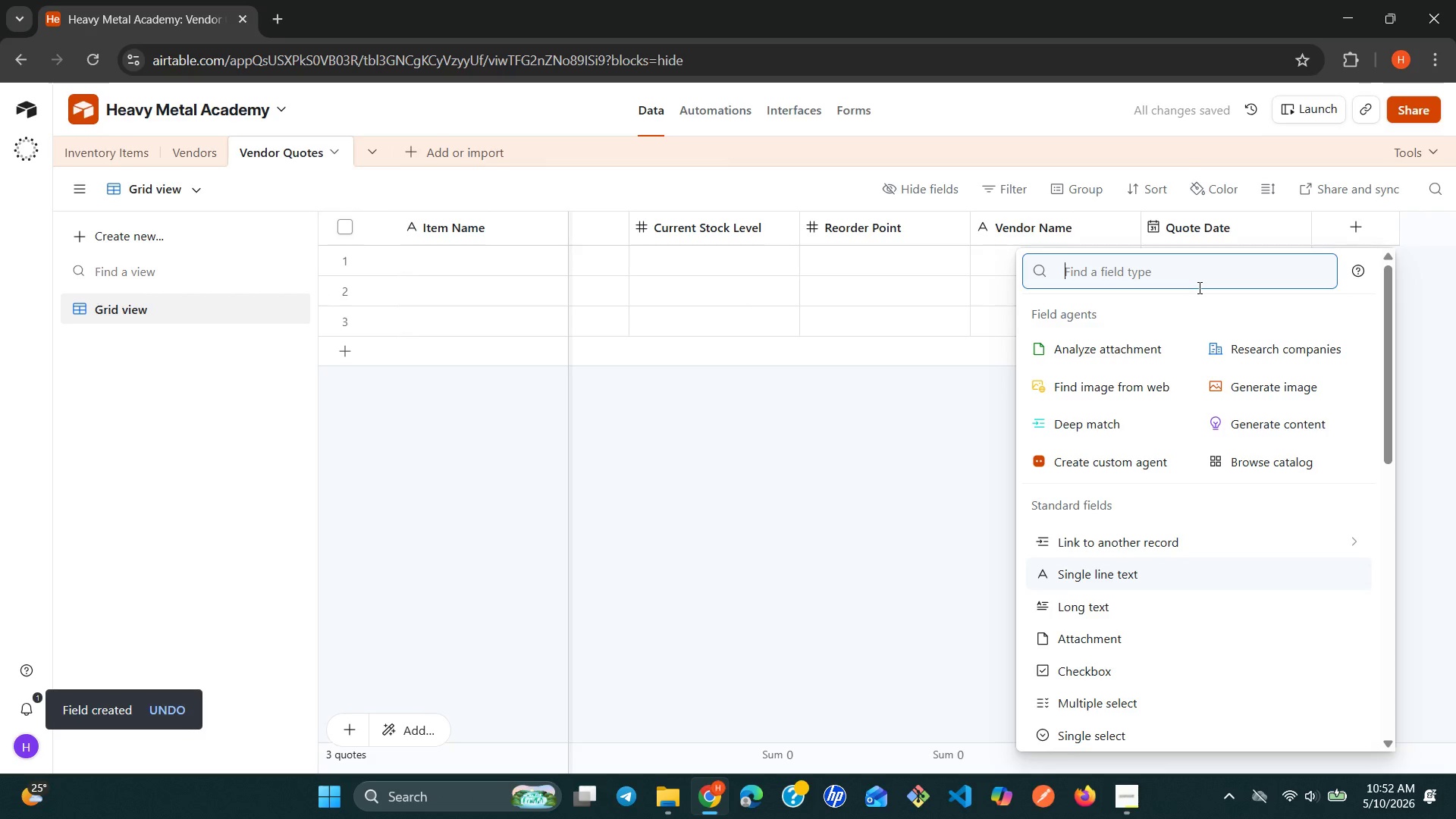 
type(num)
 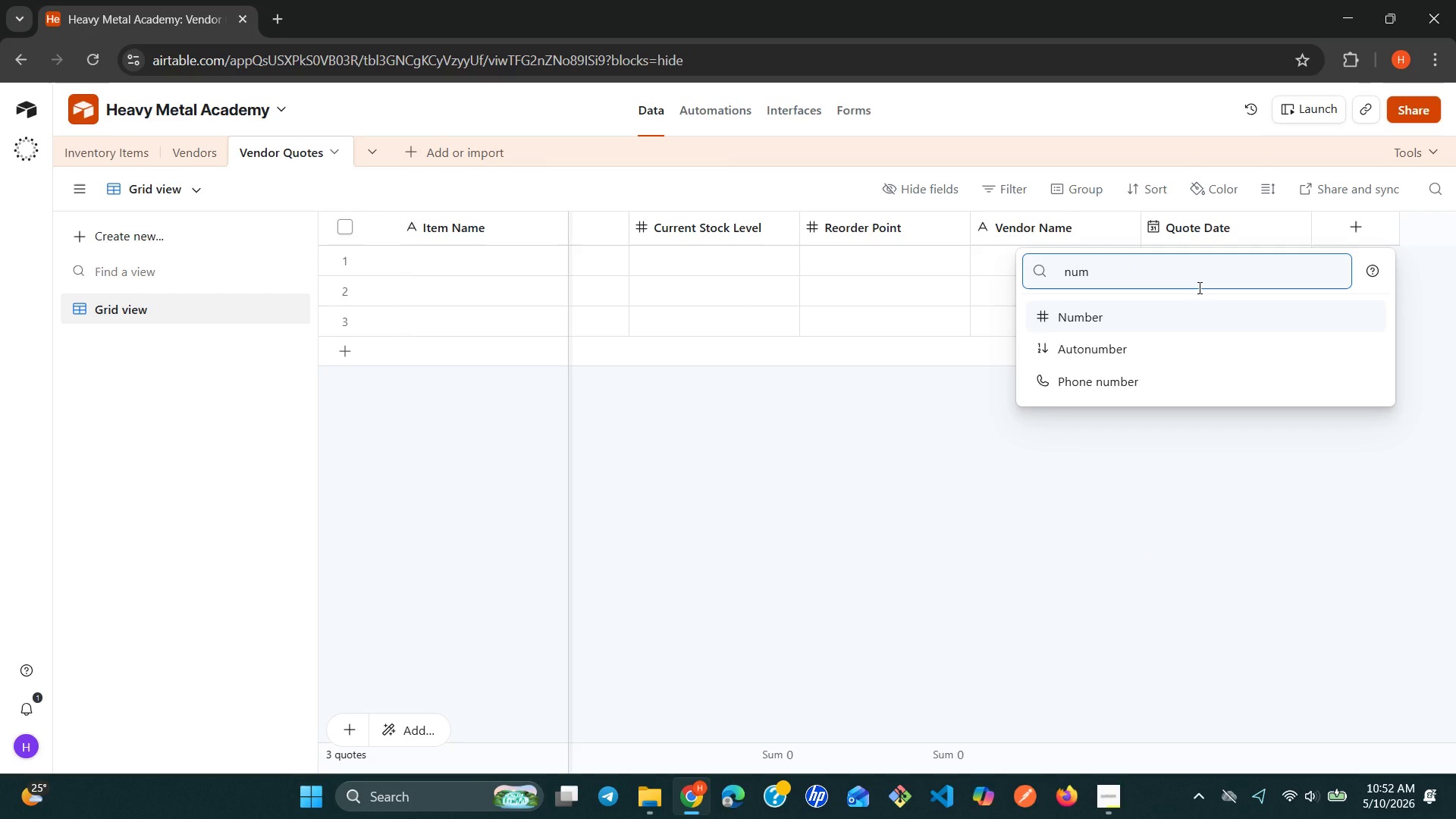 
key(Enter)
 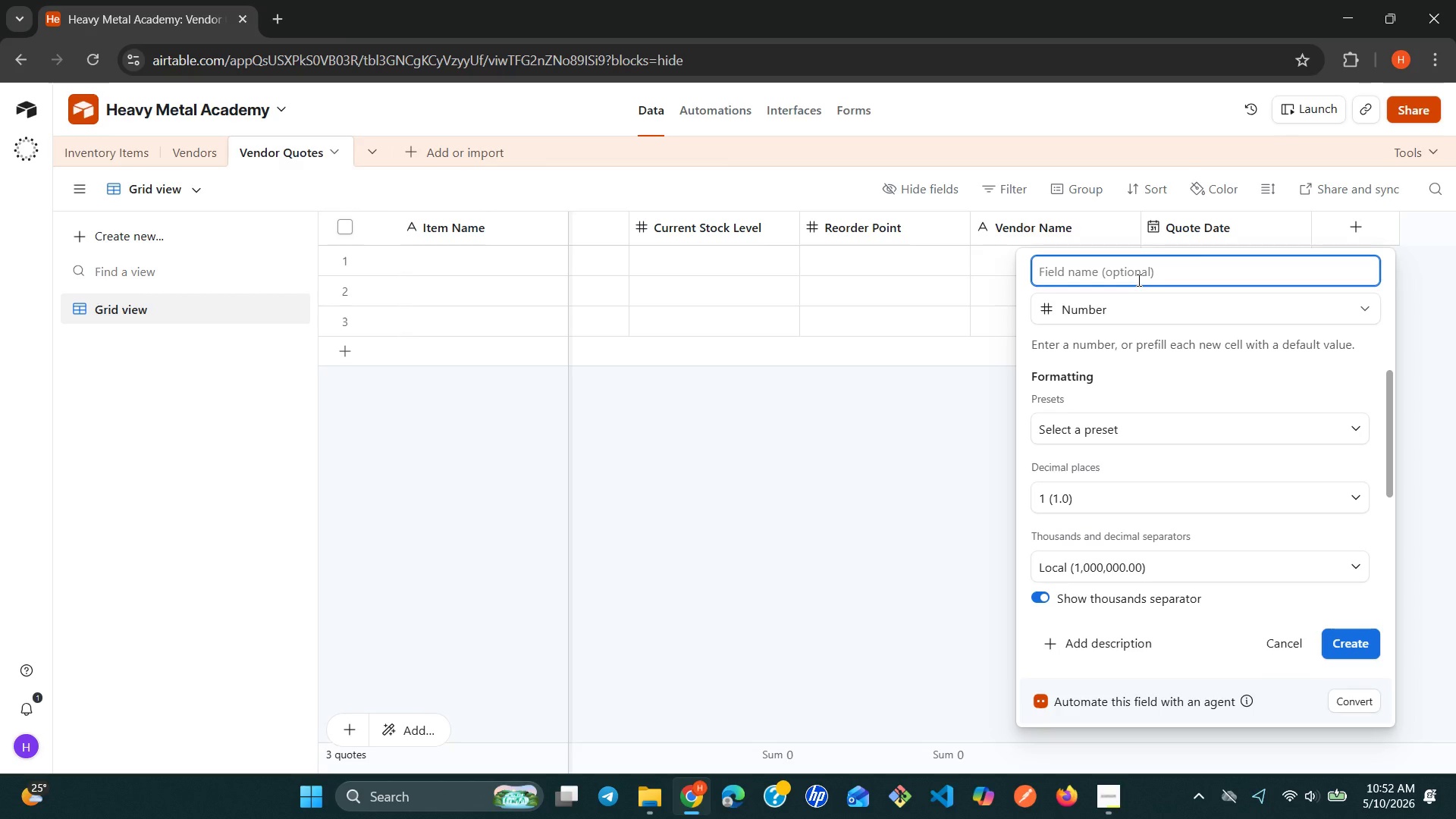 
type(Package Quantity )
 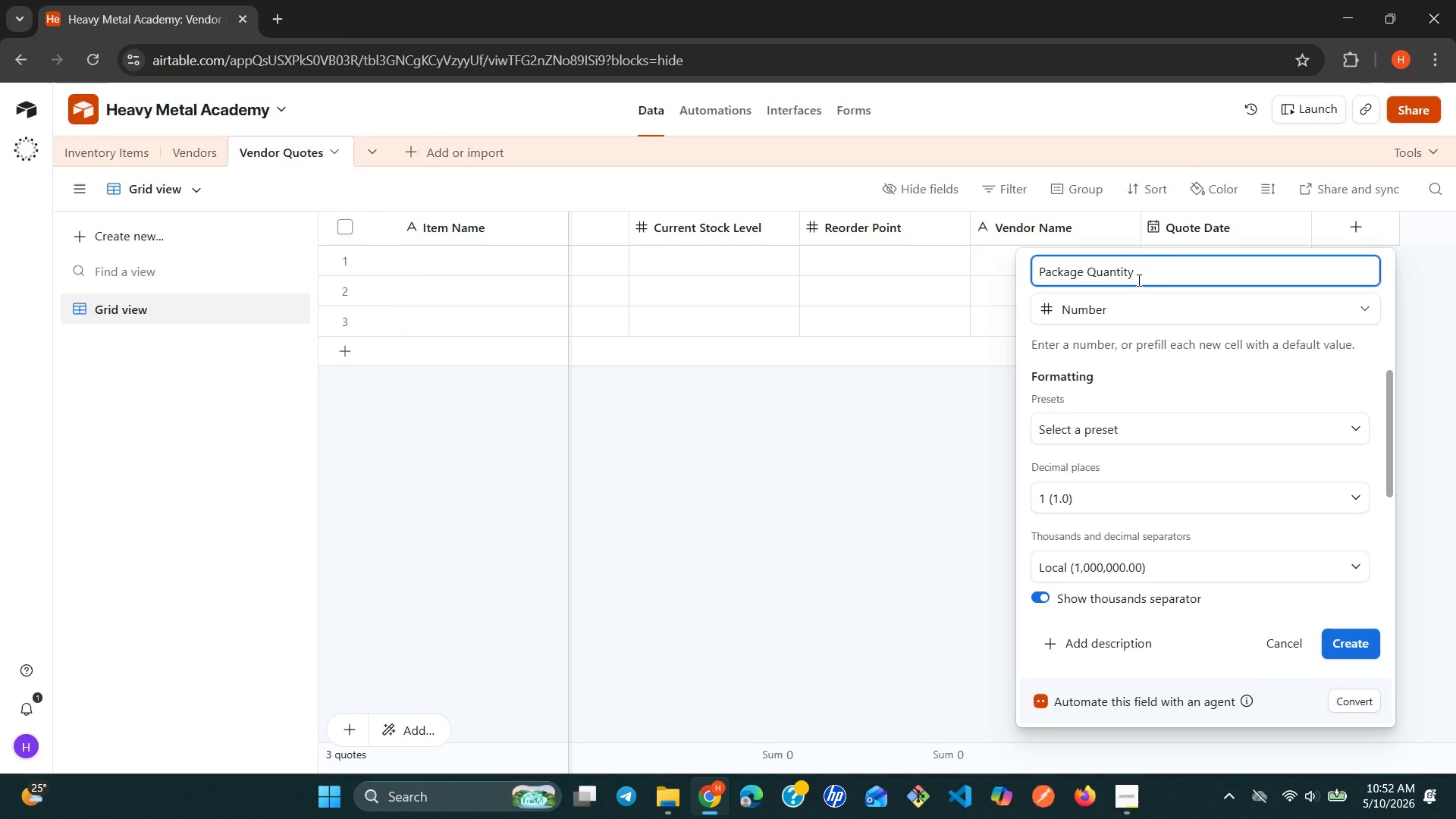 
left_click([1221, 500])
 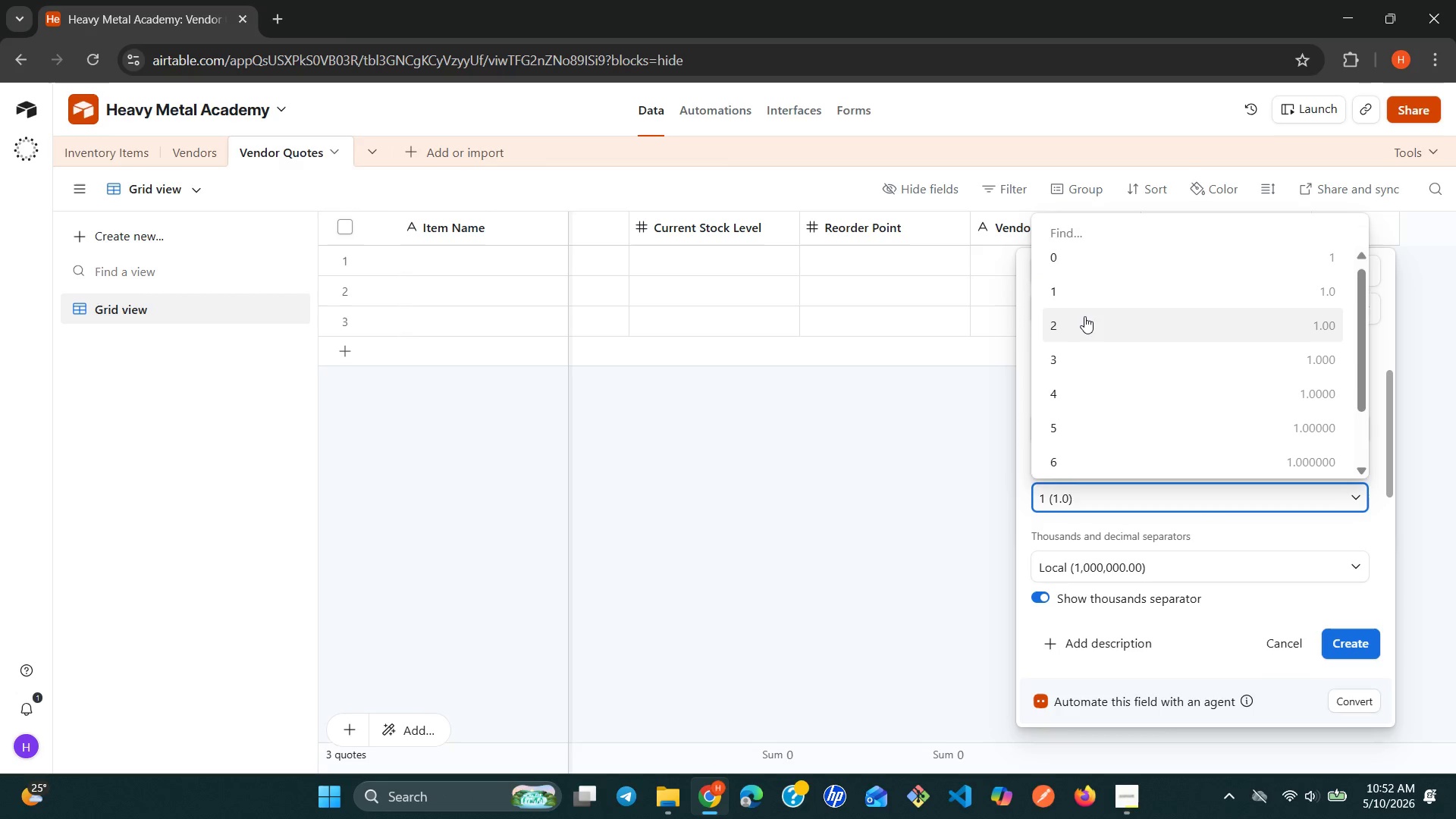 
left_click([1084, 316])
 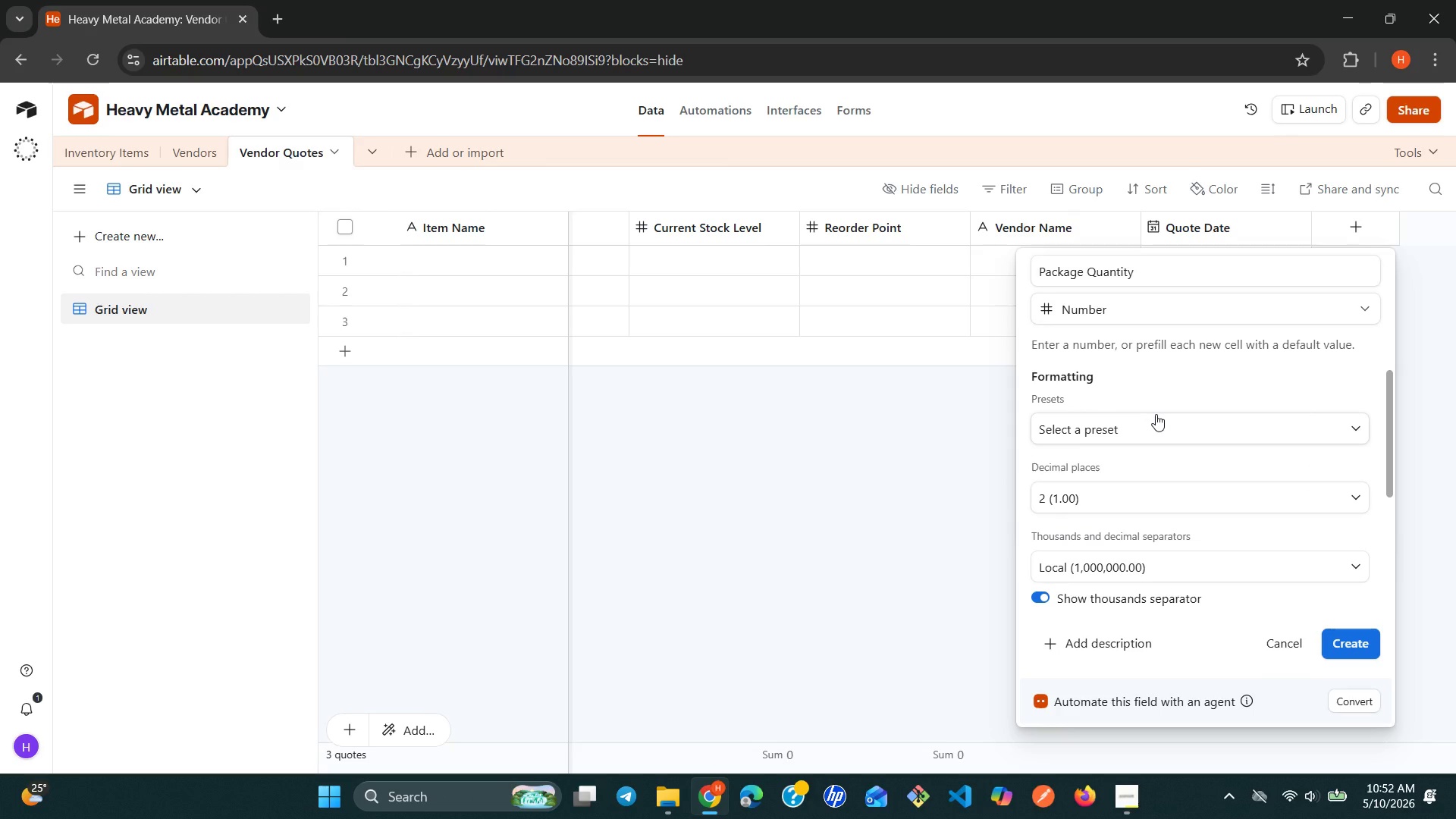 
left_click([1161, 419])
 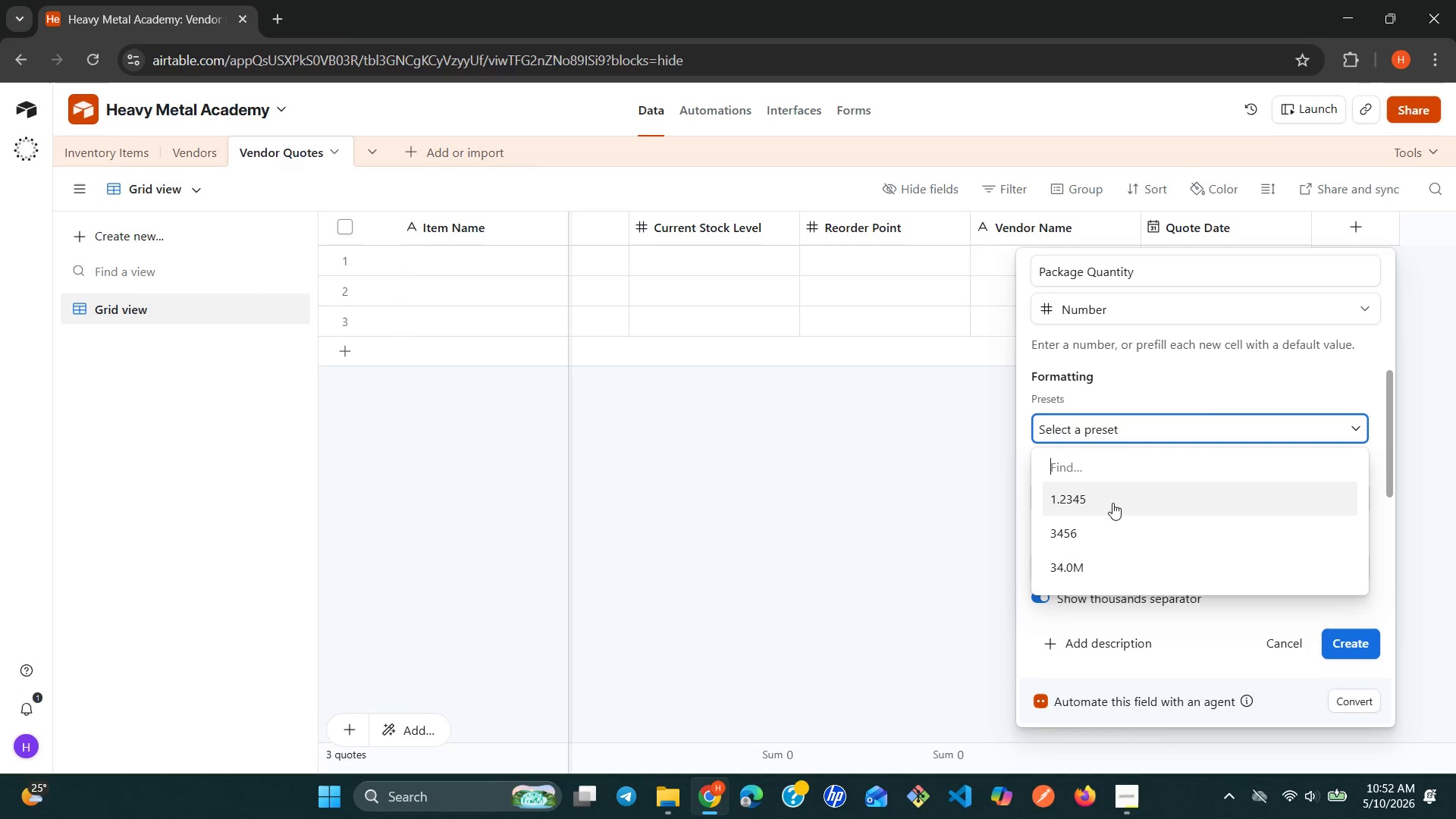 
left_click([1092, 522])
 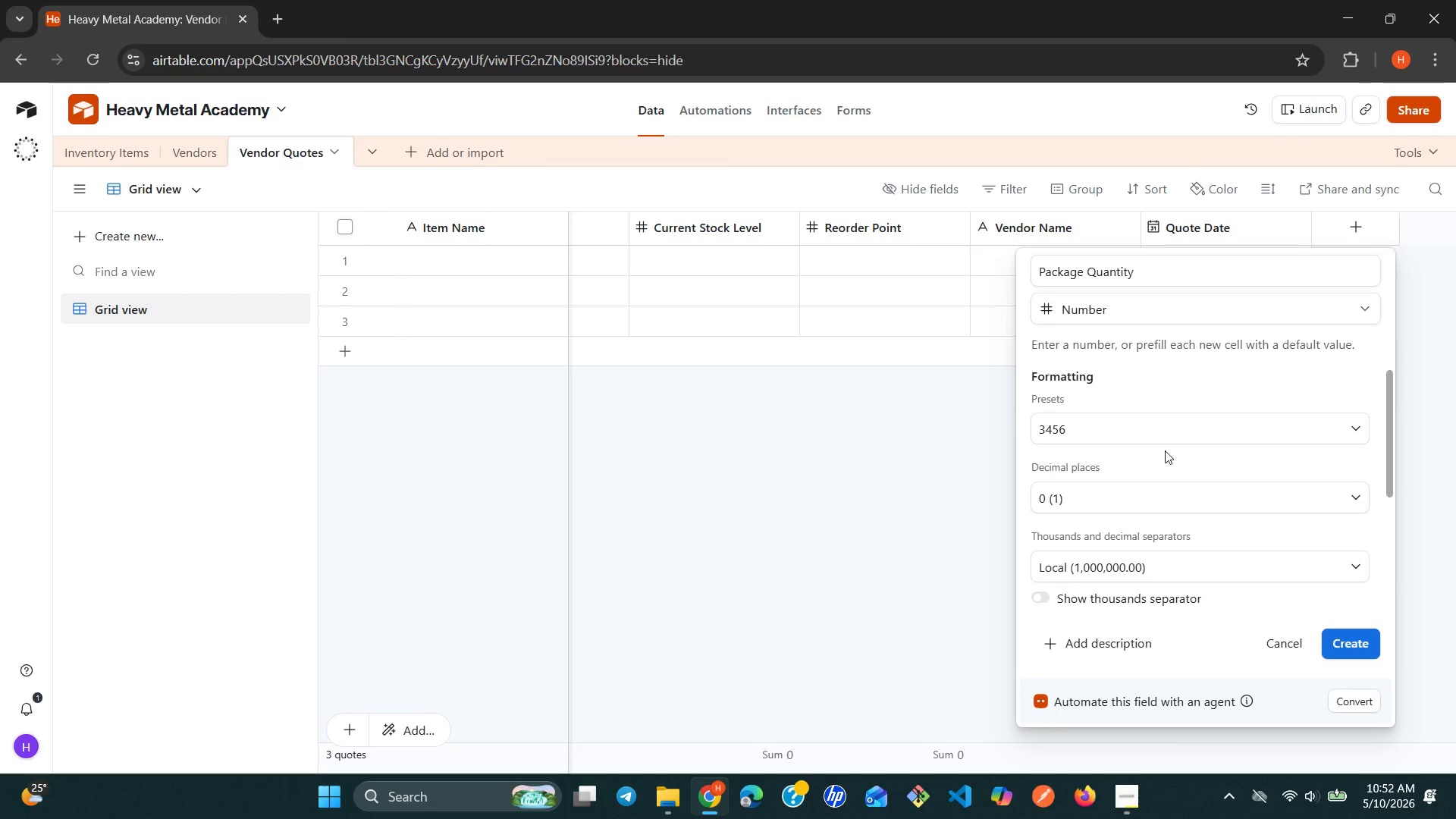 
left_click([1208, 422])
 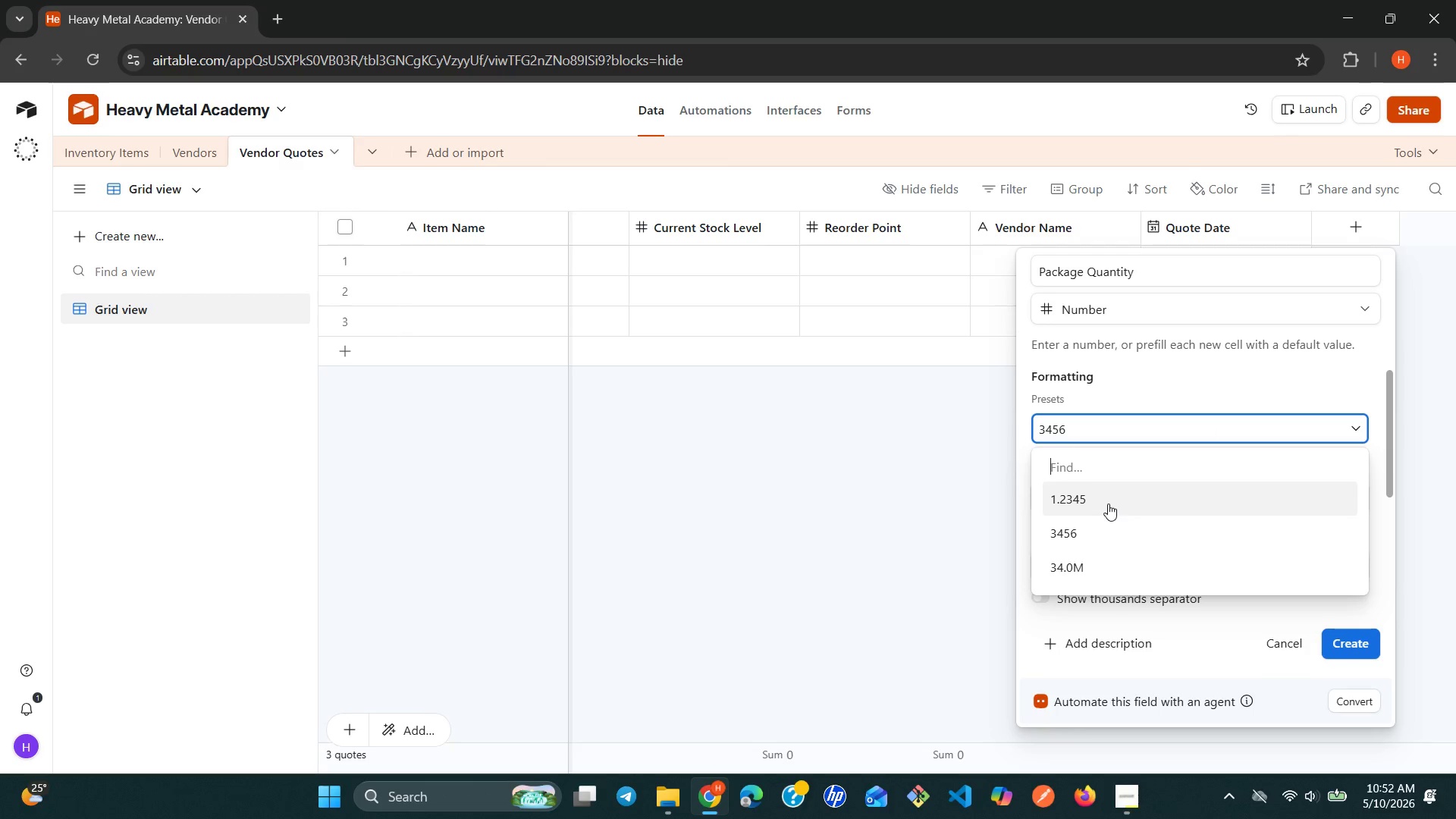 
left_click([1108, 504])
 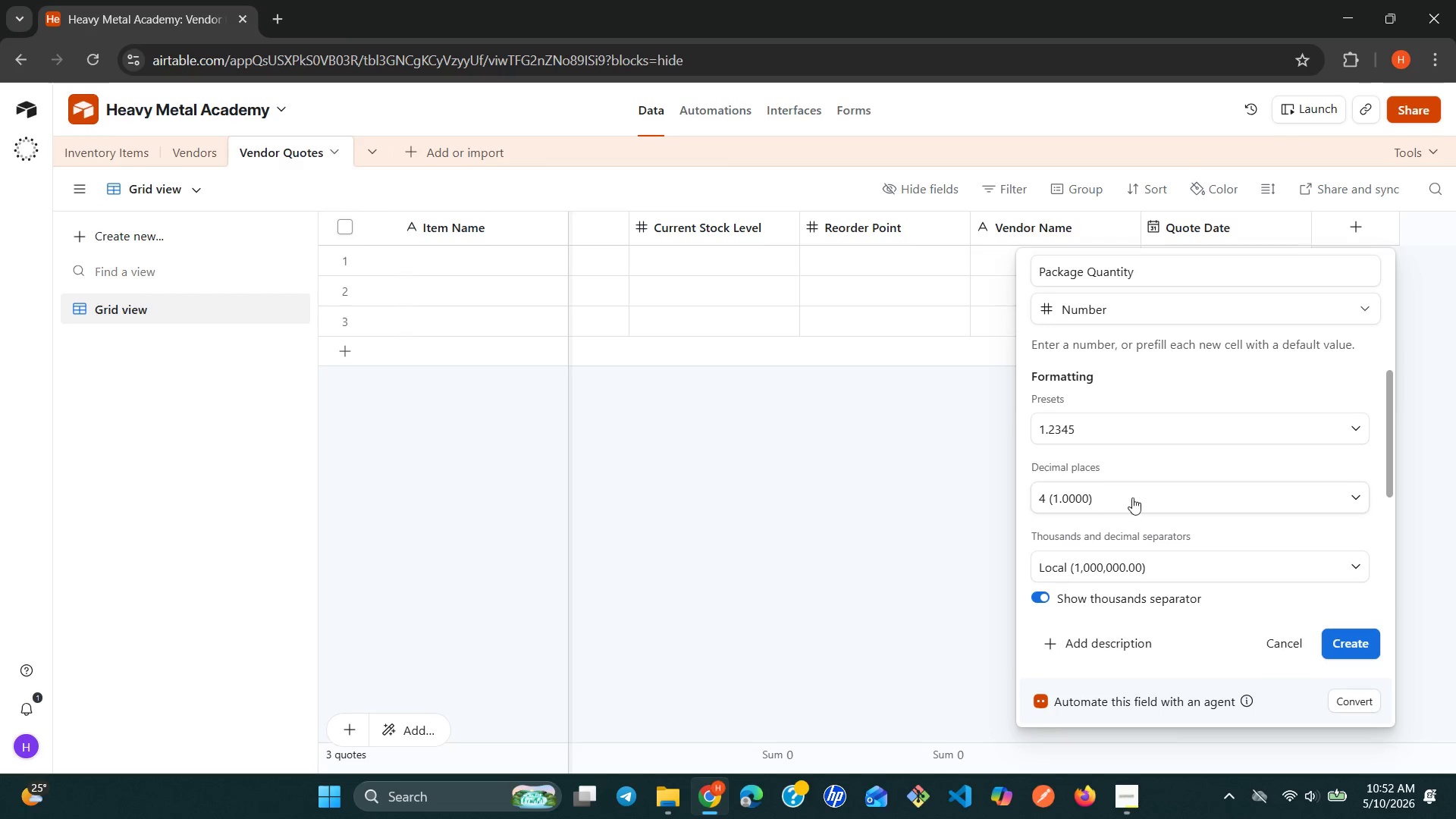 
left_click([1141, 495])
 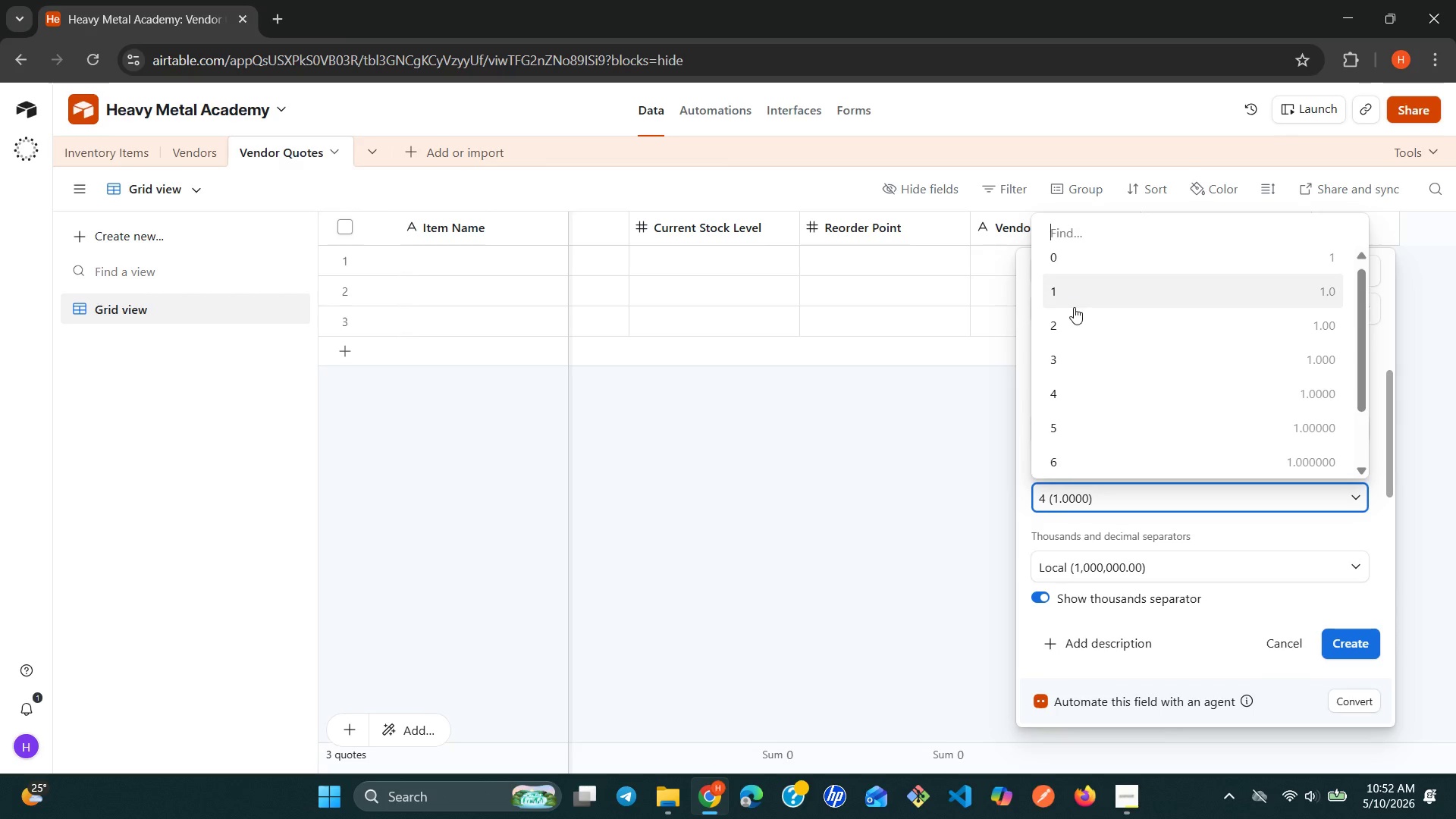 
left_click([1068, 321])
 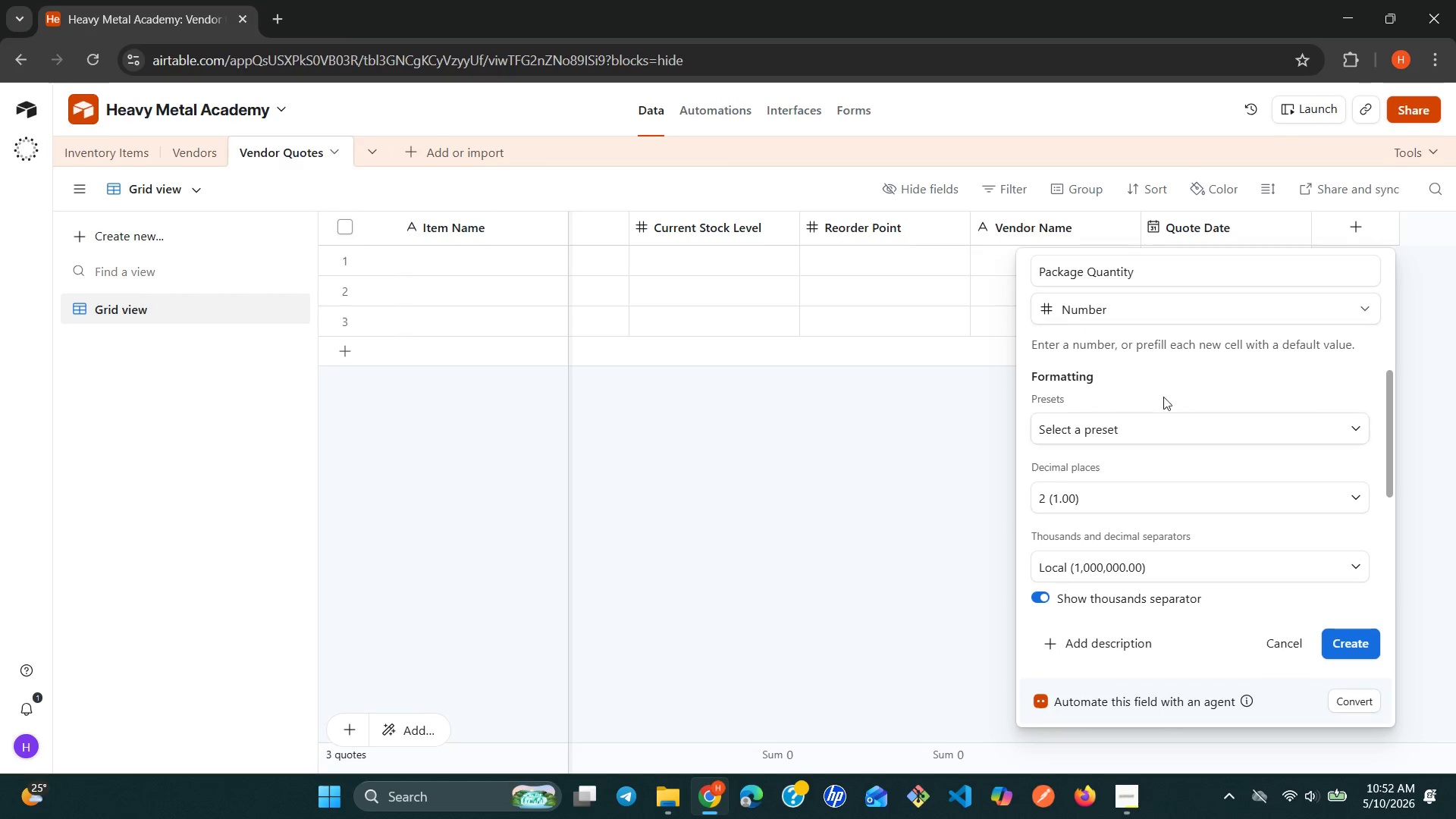 
mouse_move([1231, 443])
 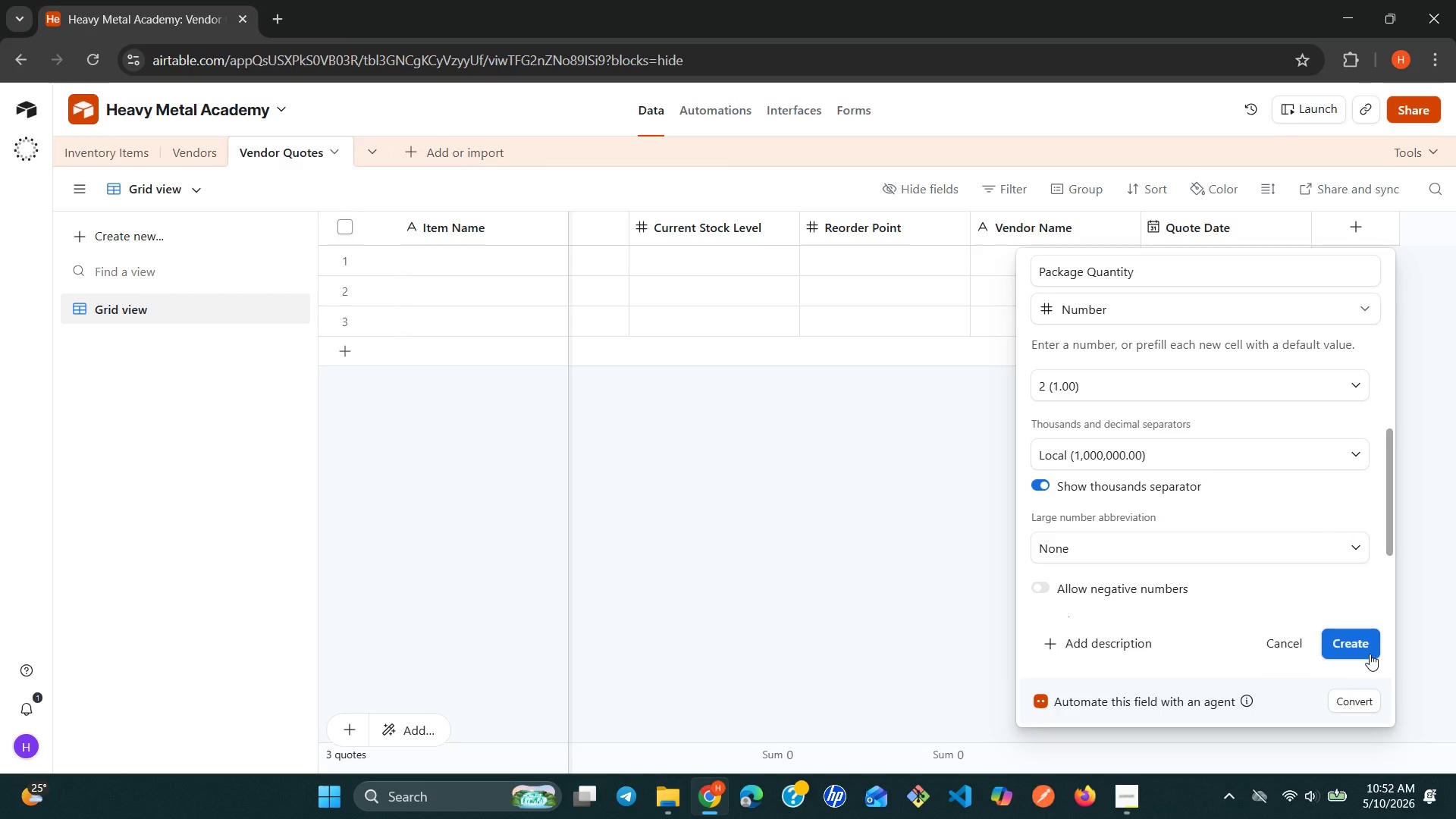 
left_click([1367, 651])
 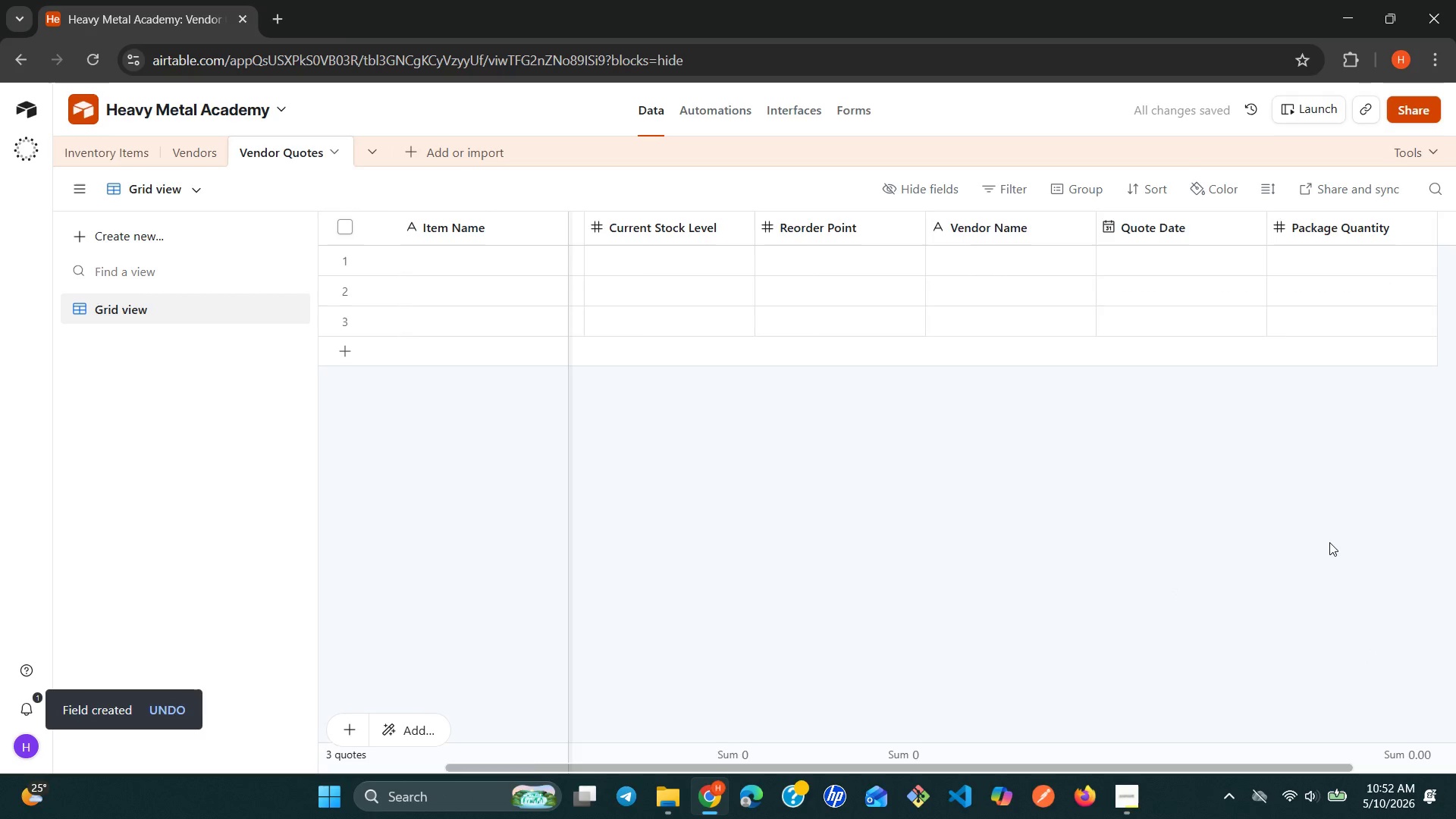 
wait(5.38)
 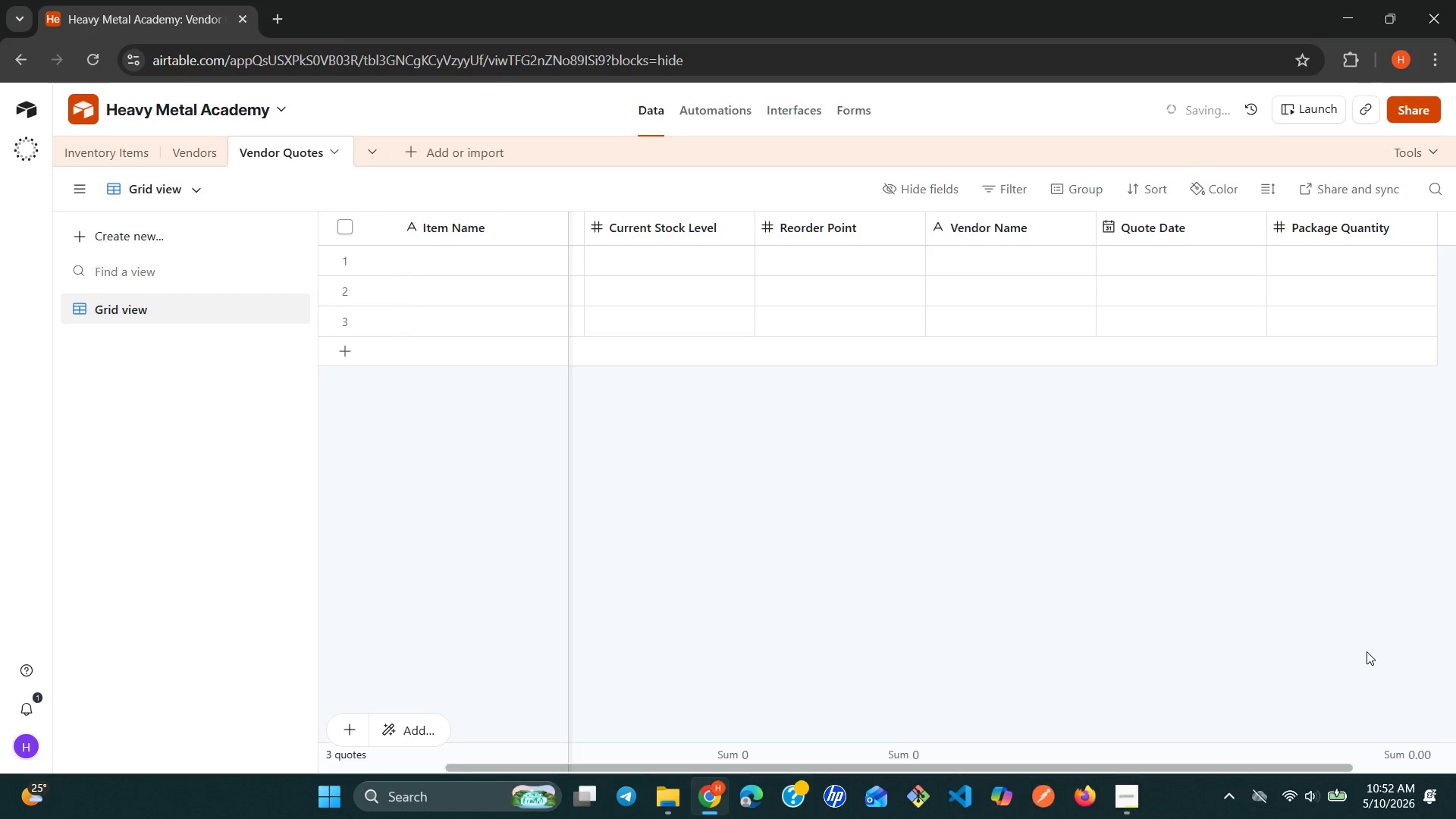 
left_click([1358, 232])
 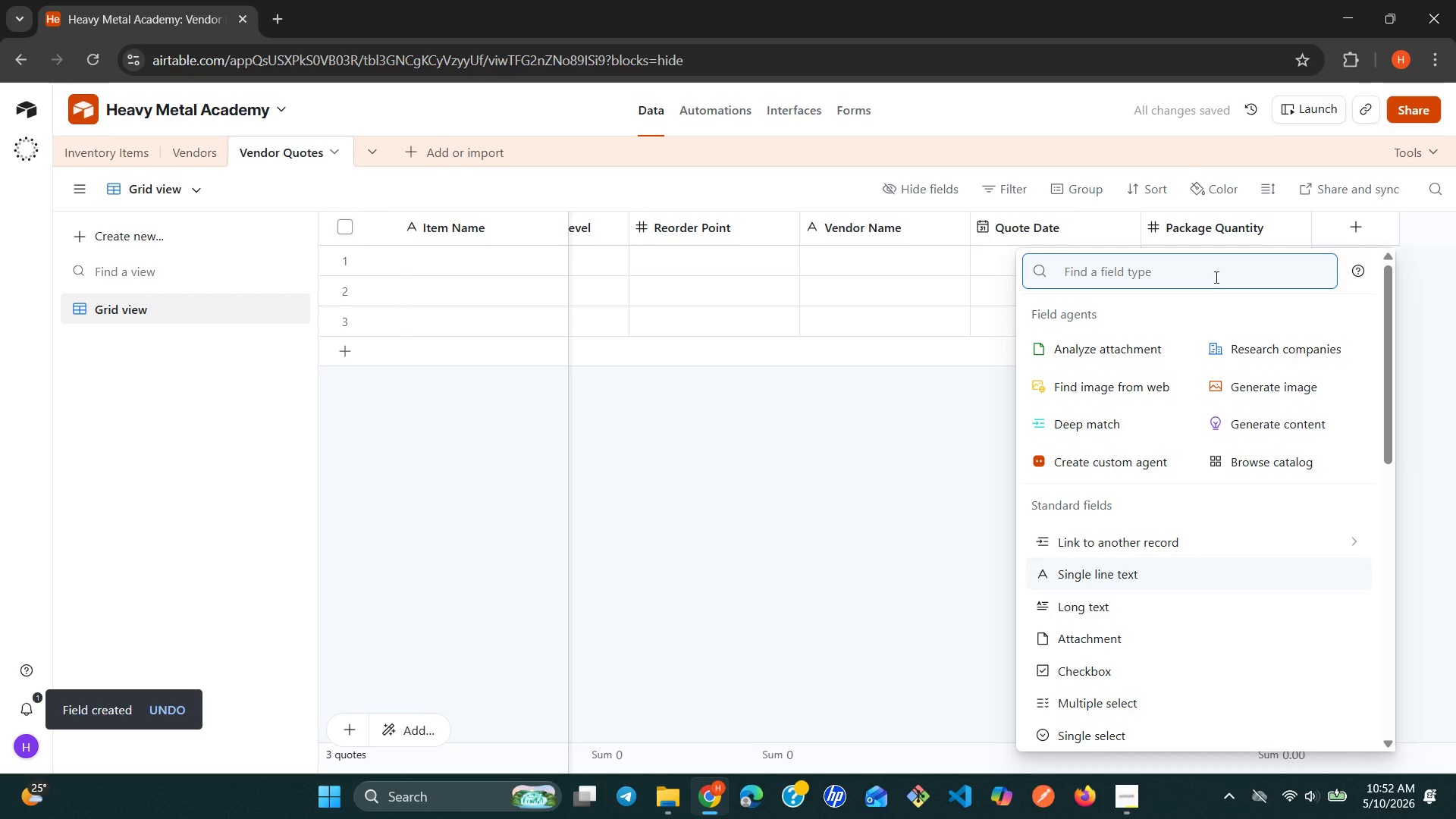 
type(si)
 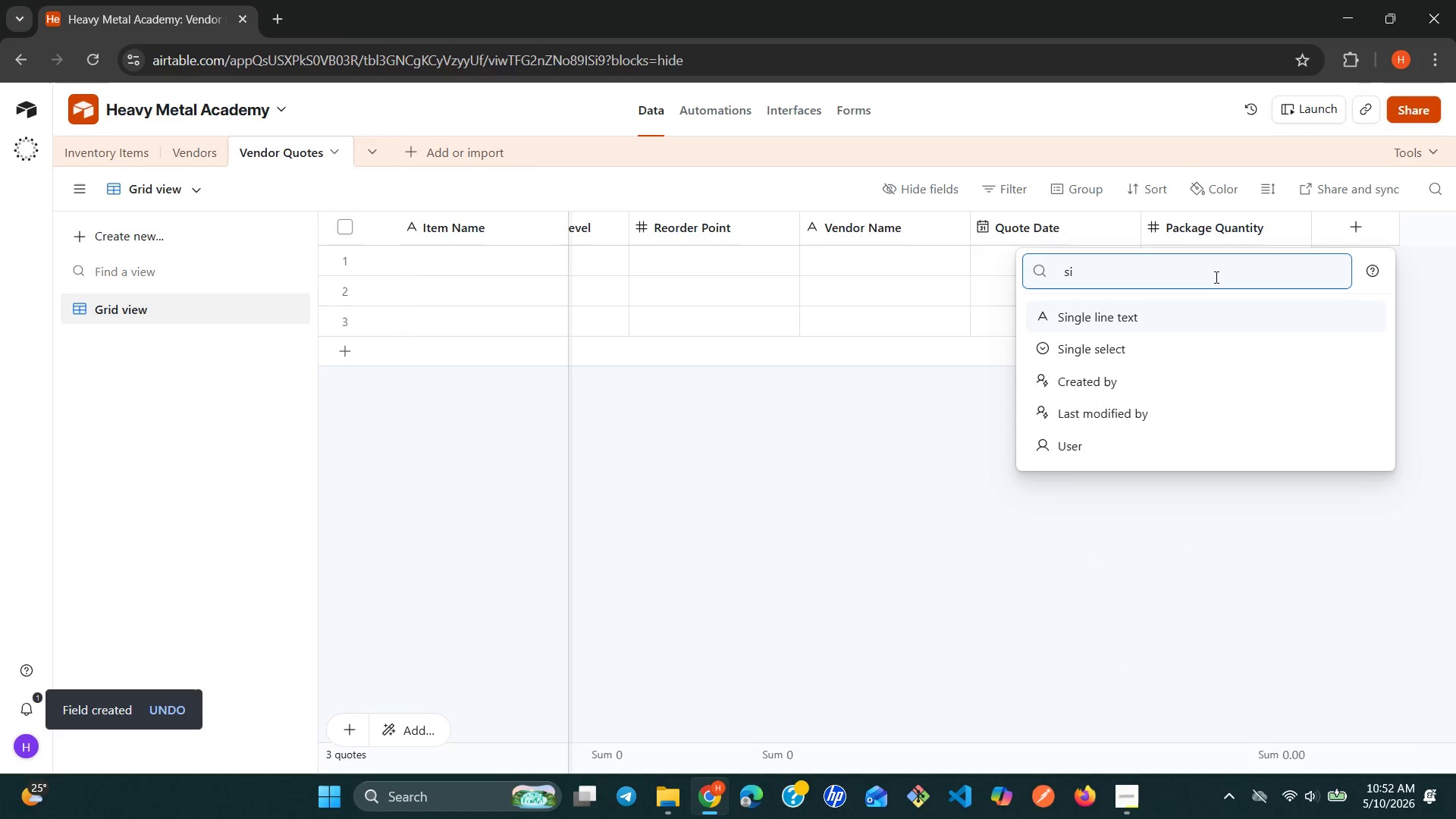 
key(ArrowDown)
 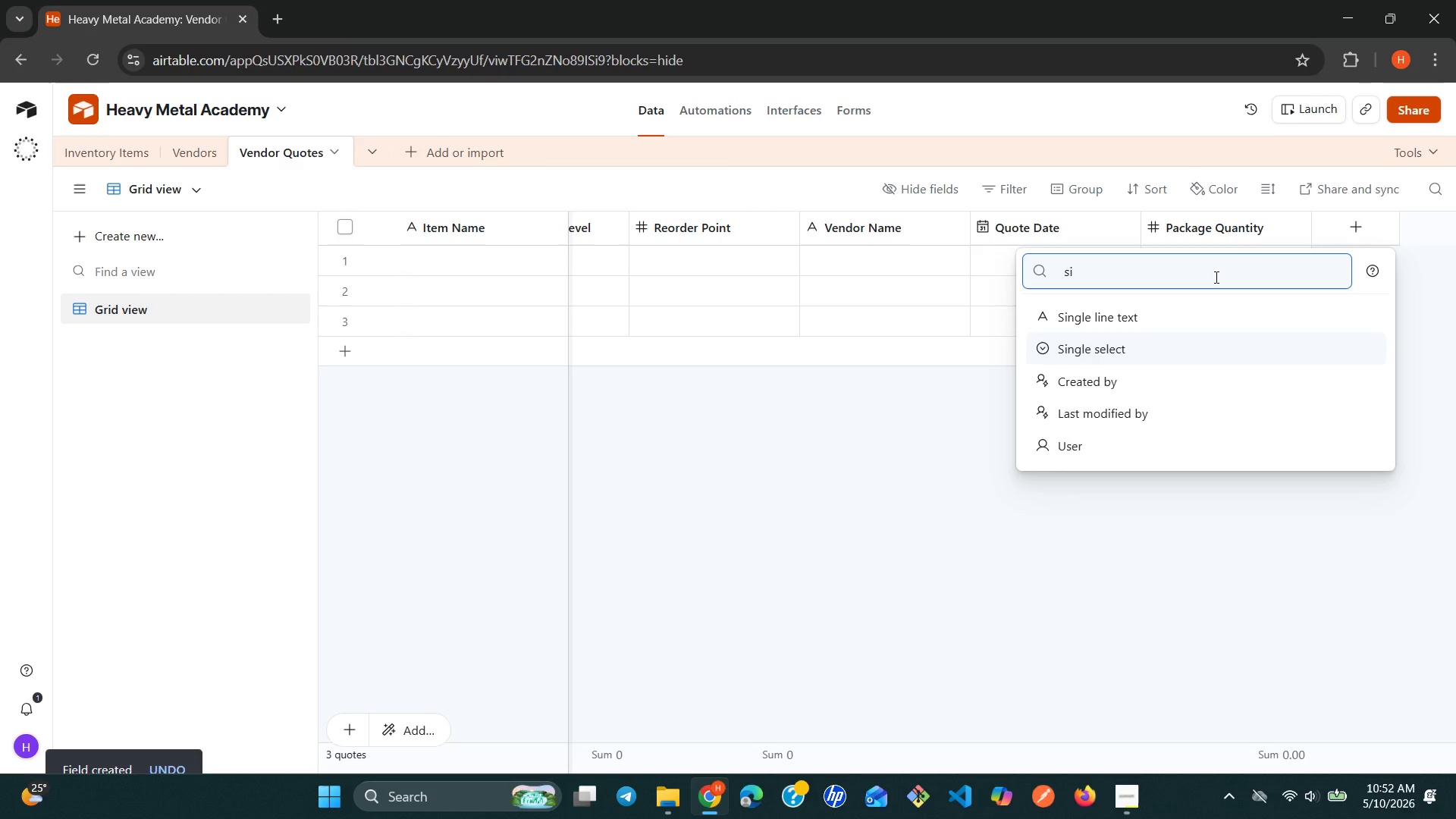 
key(Enter)
 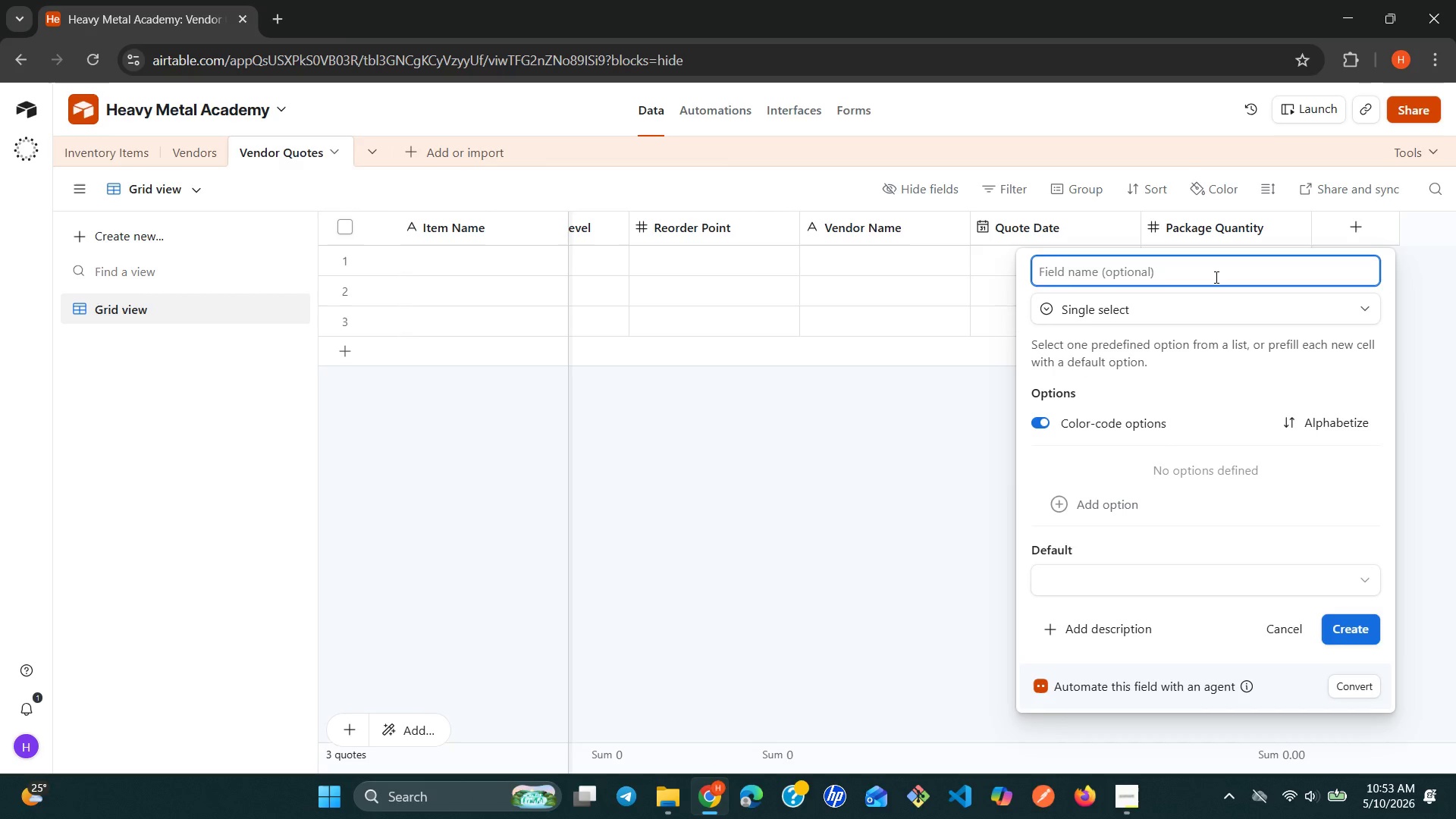 
type(Unit of Measure)
 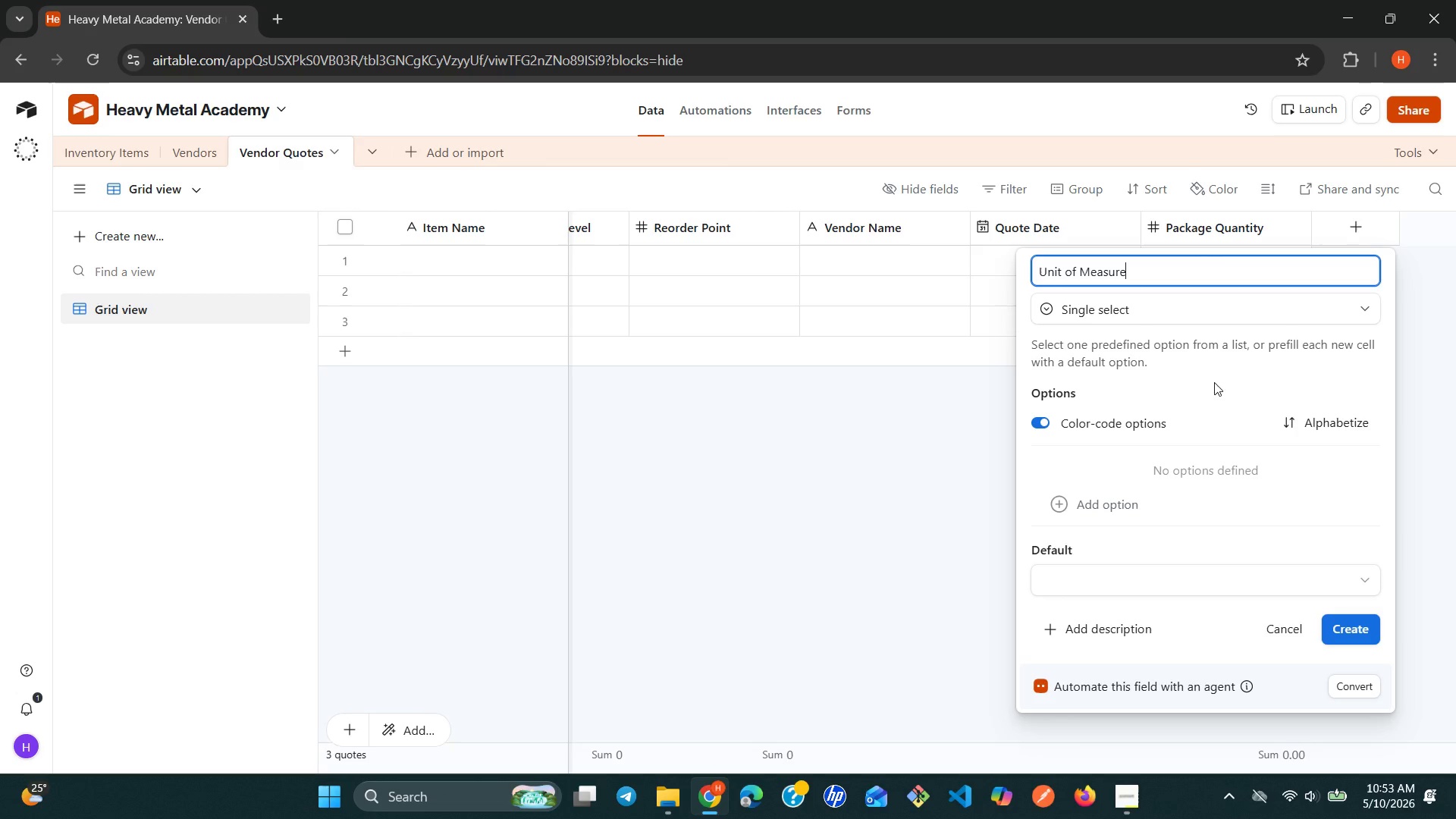 
wait(21.19)
 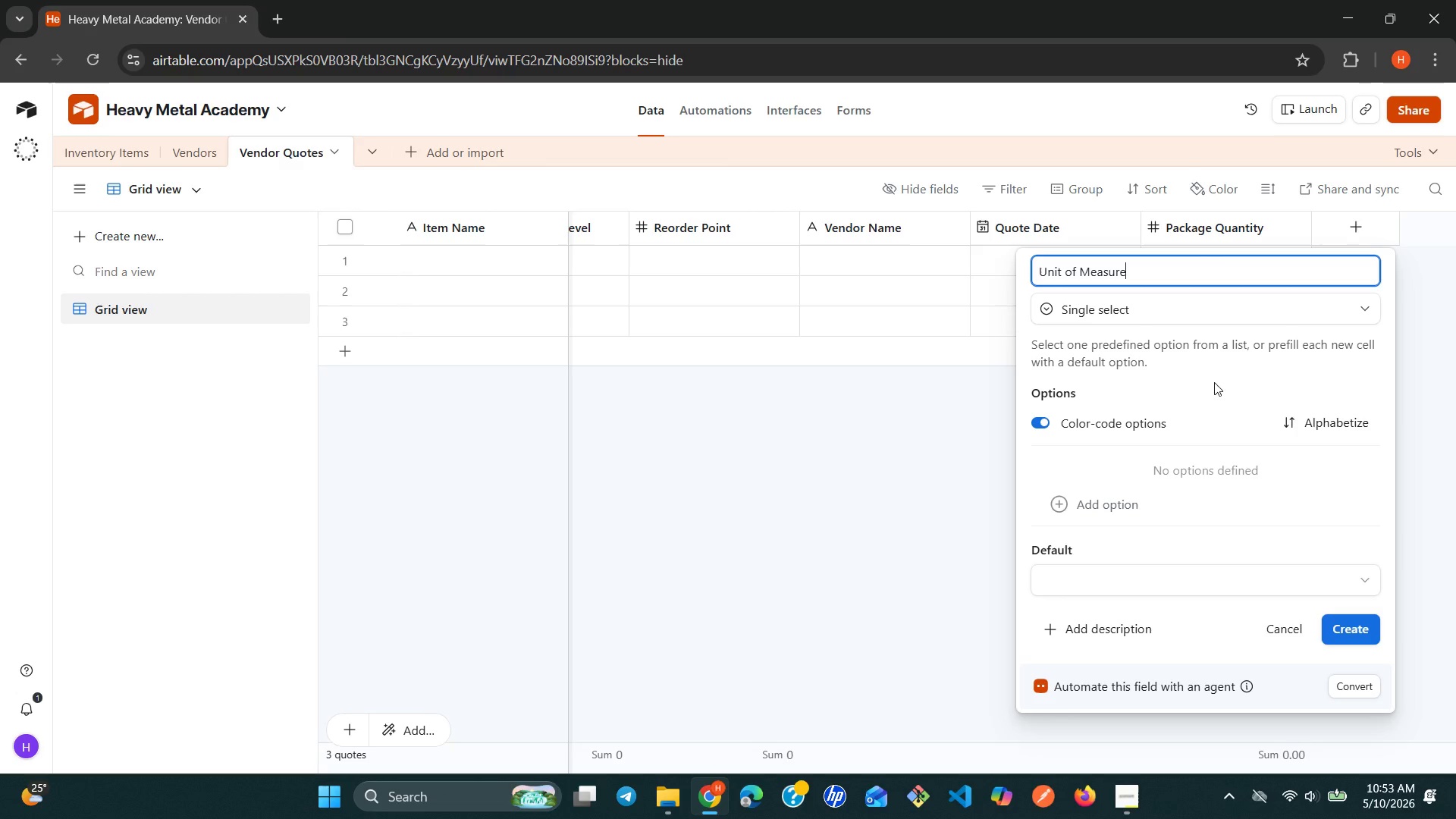 
left_click([1366, 621])
 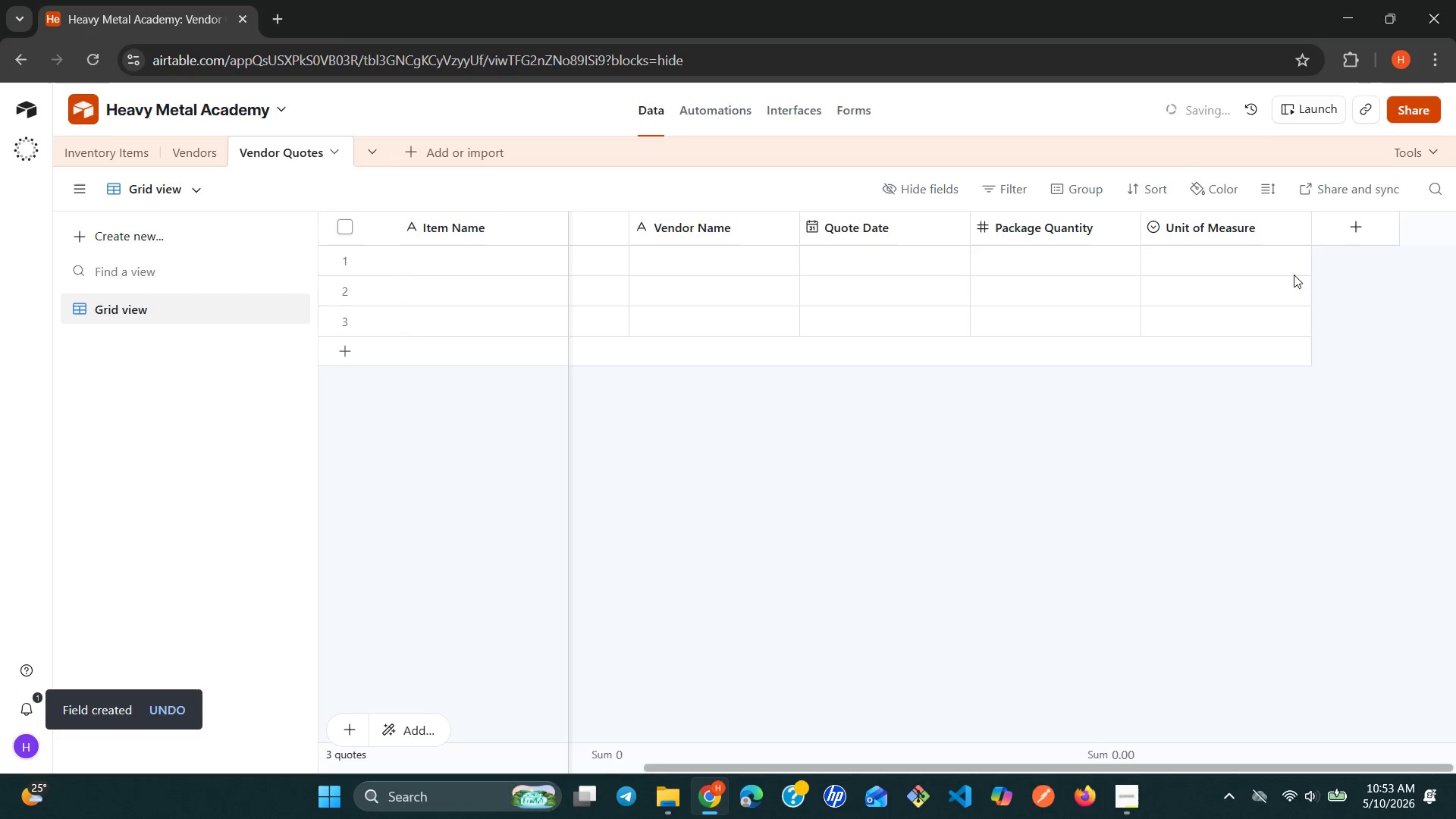 
left_click([1369, 215])
 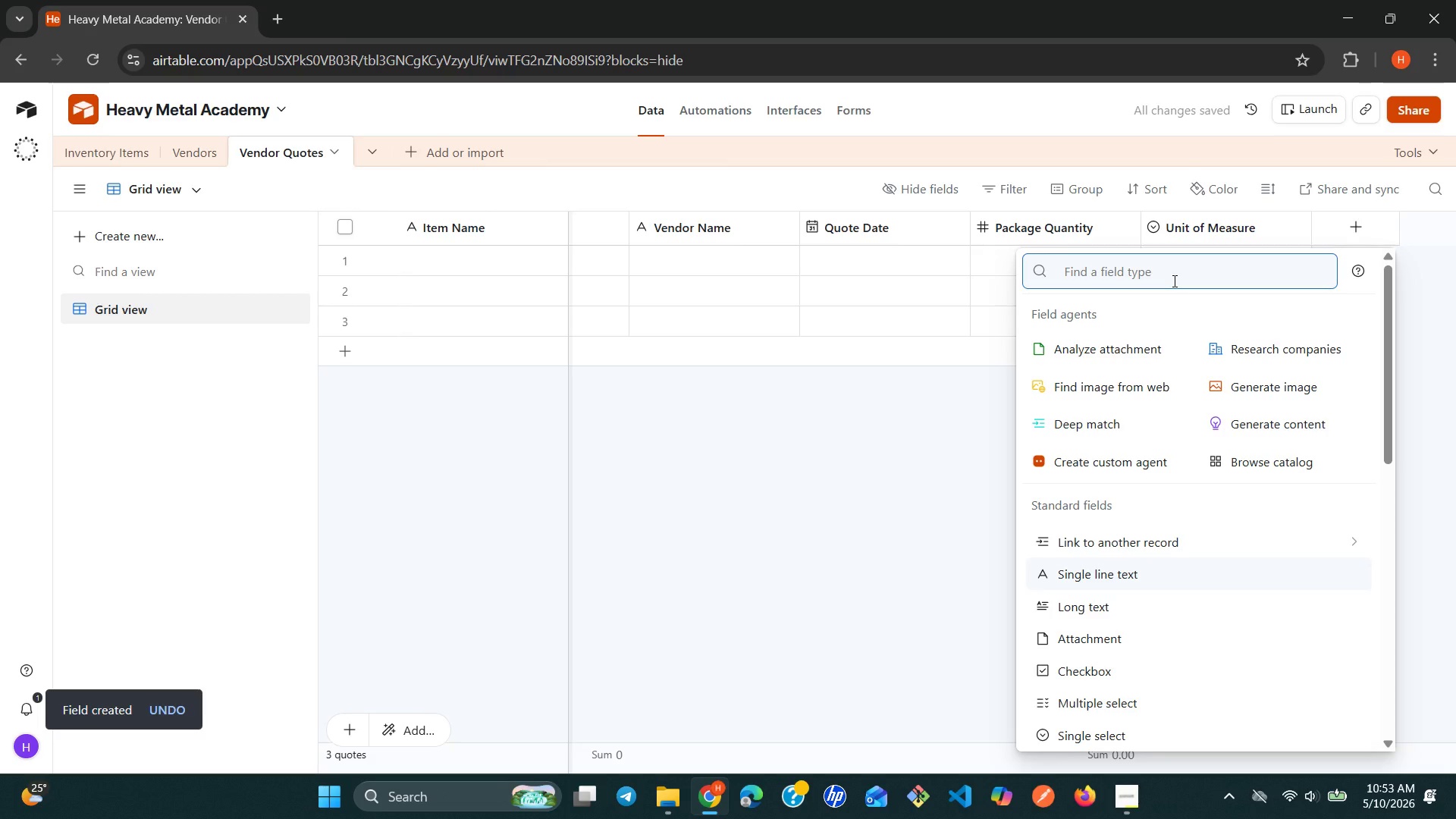 
type(cur)
 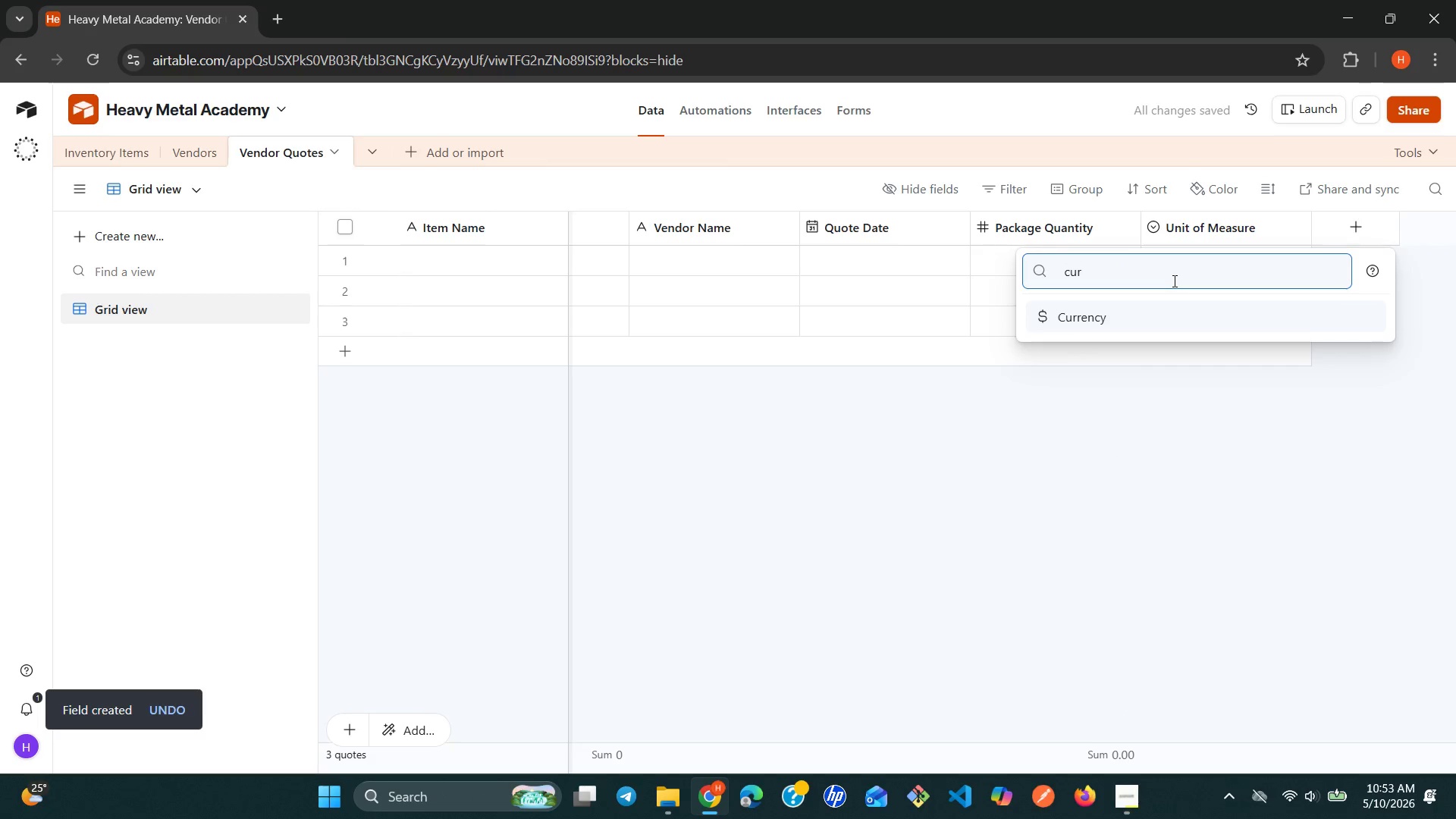 
key(Enter)
 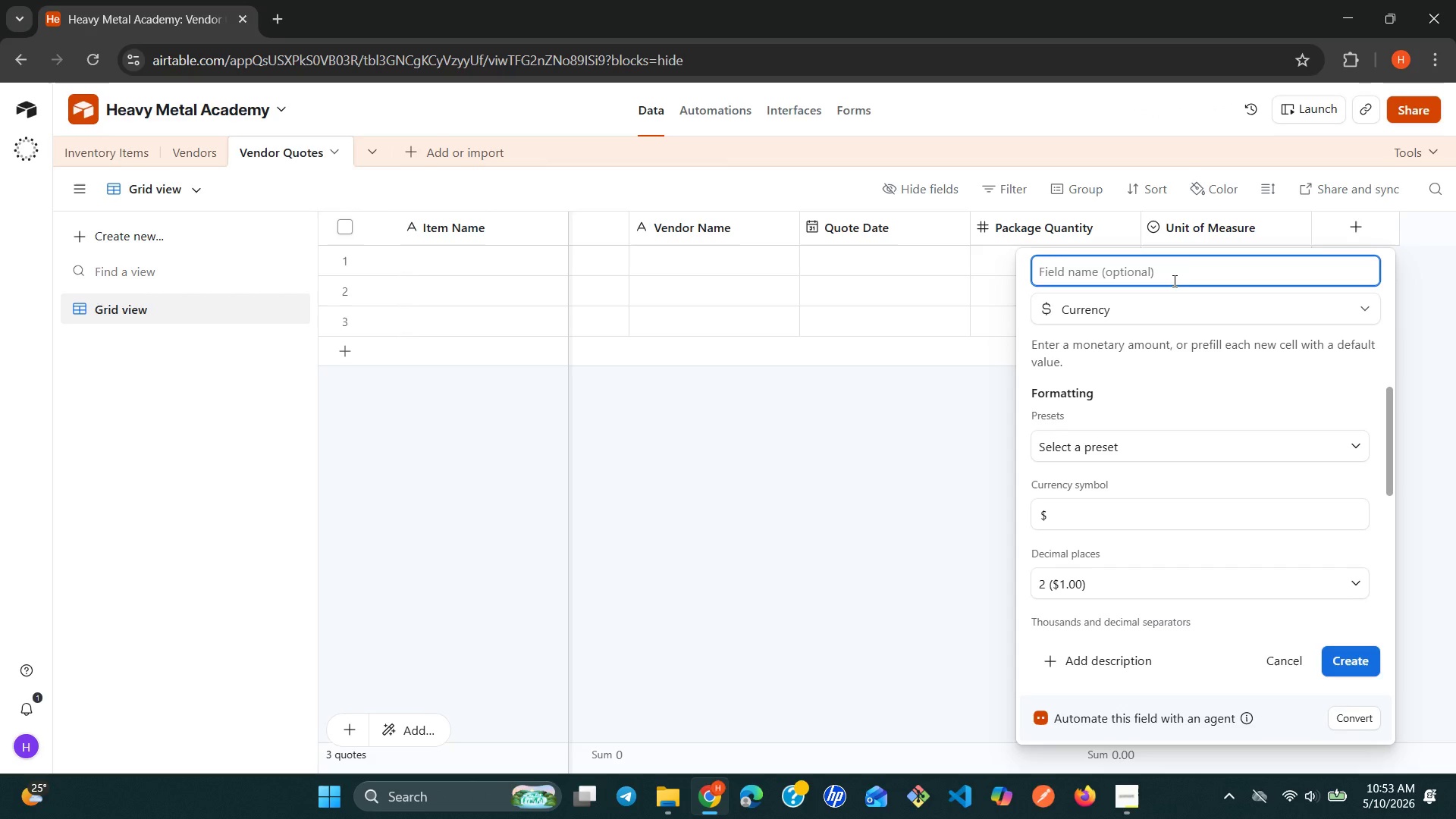 
wait(8.33)
 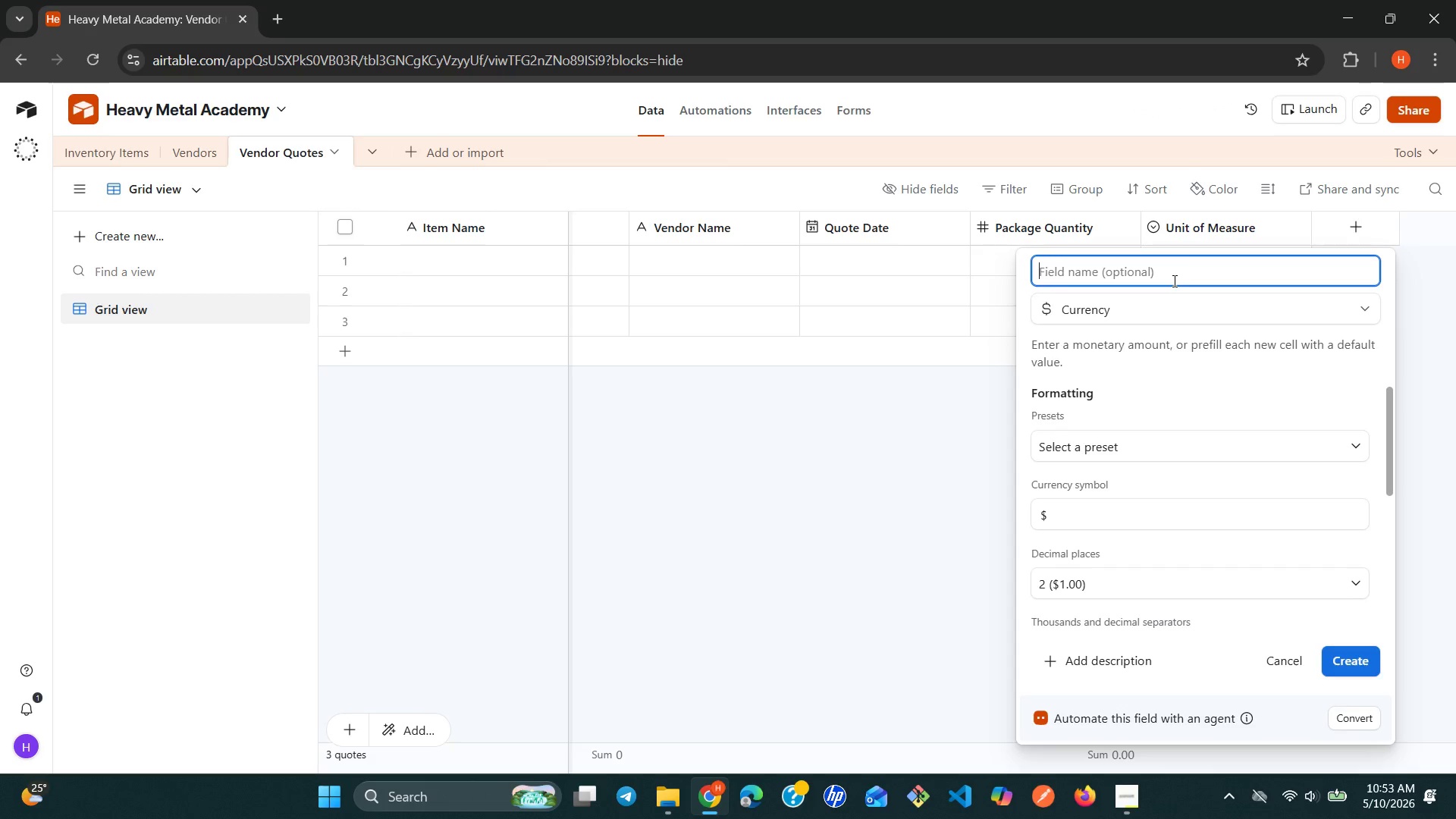 
type(Total Package Price)
 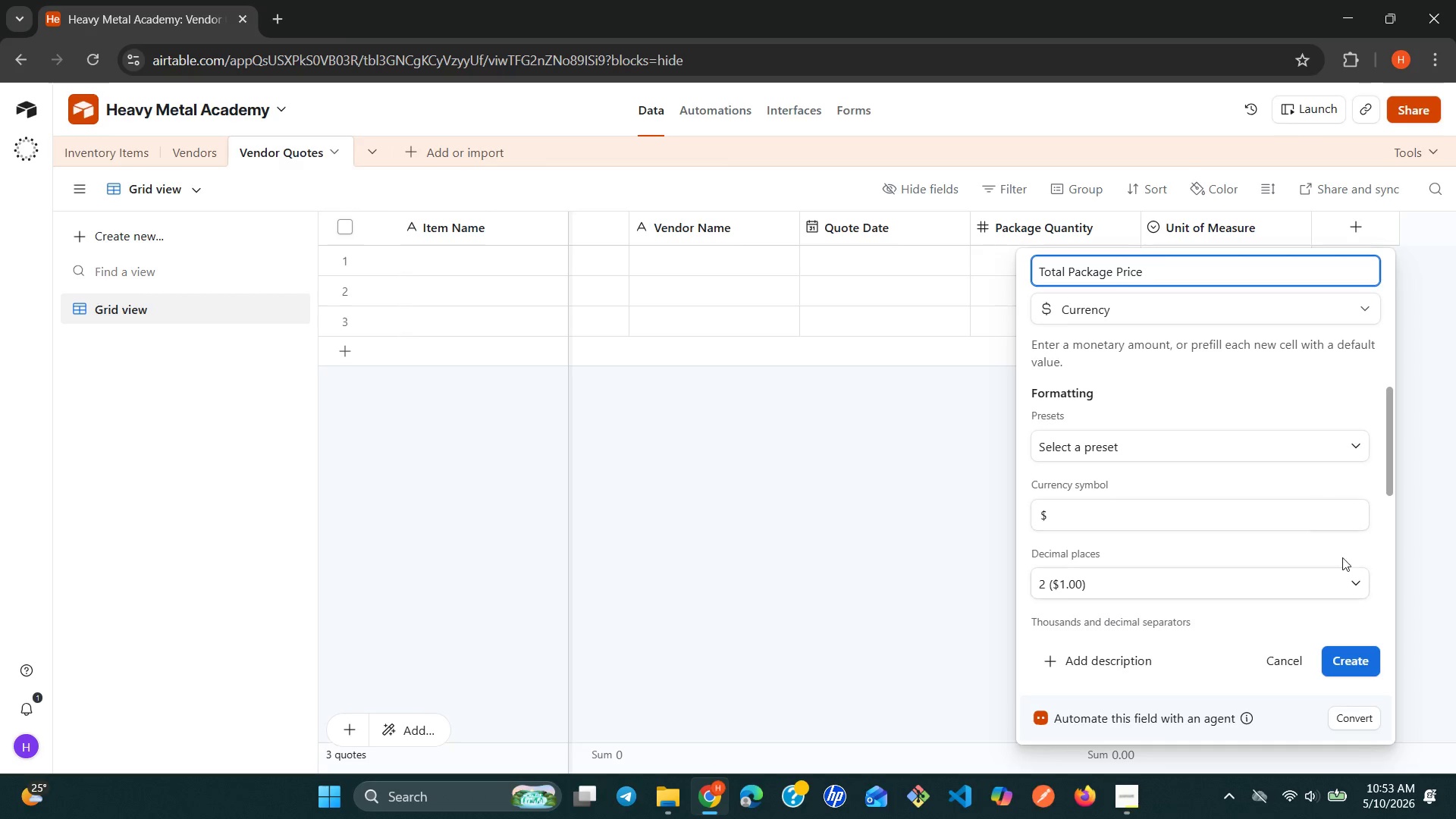 
left_click([1350, 666])
 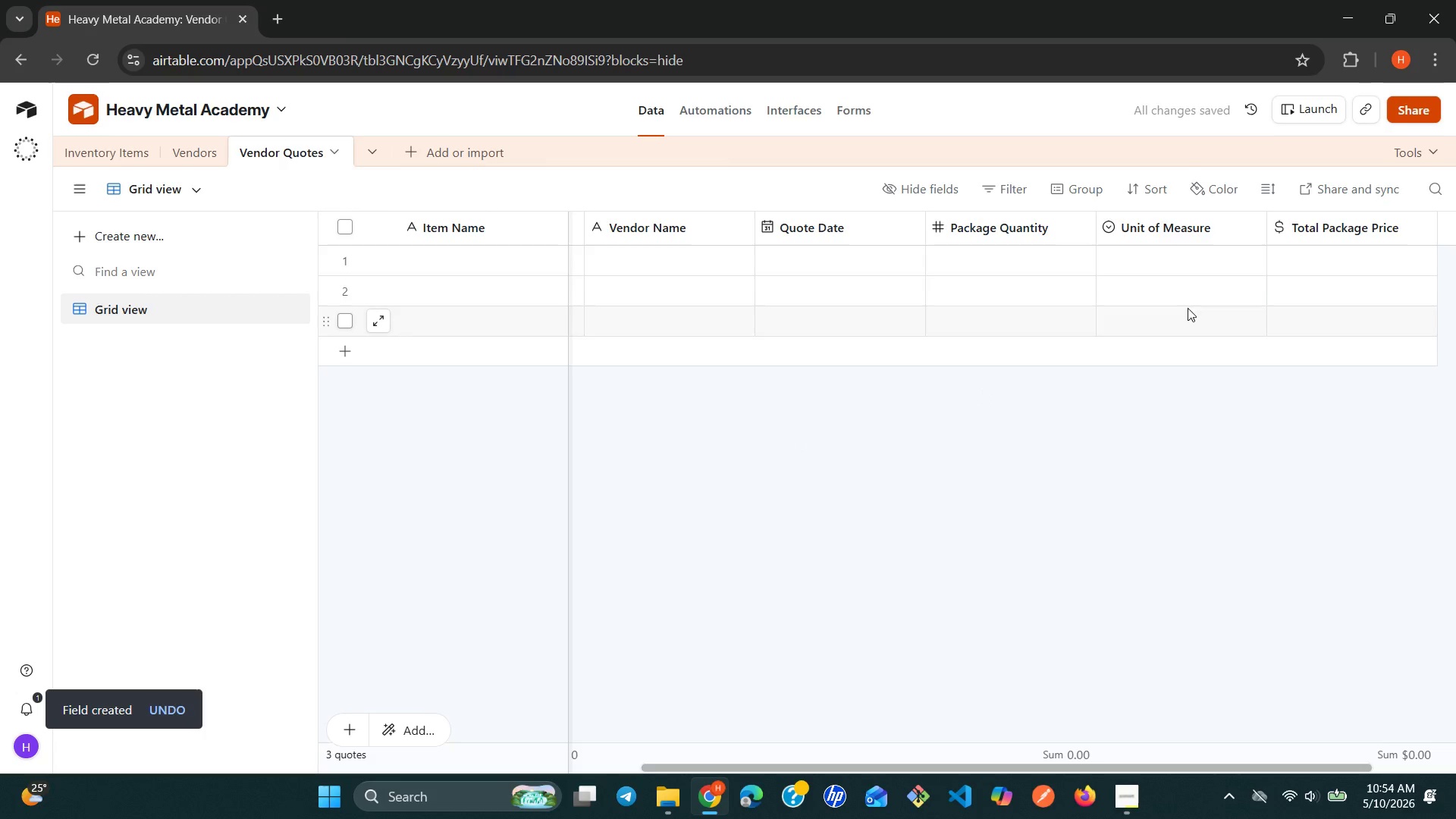 
wait(7.64)
 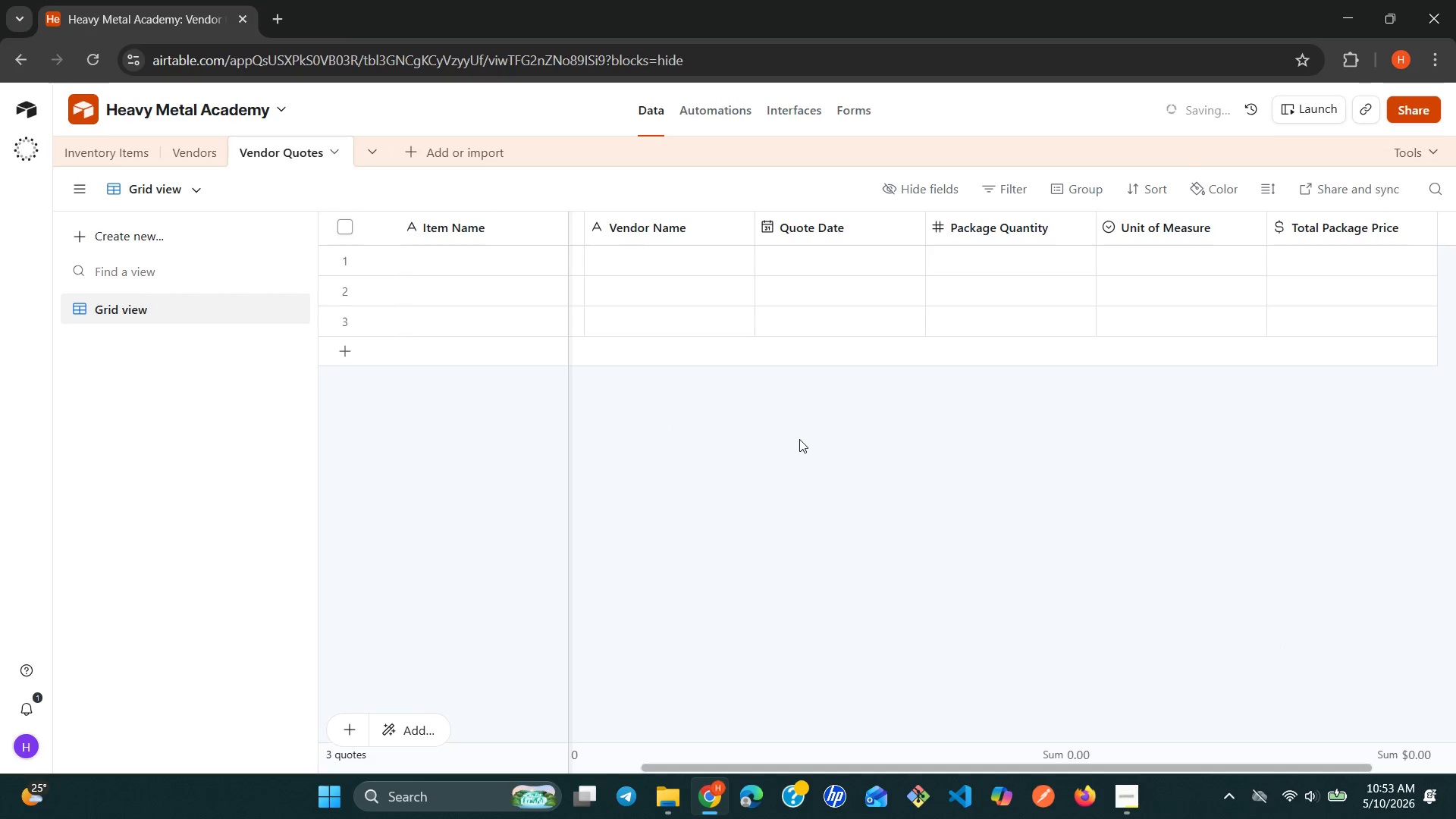 
left_click([1286, 223])
 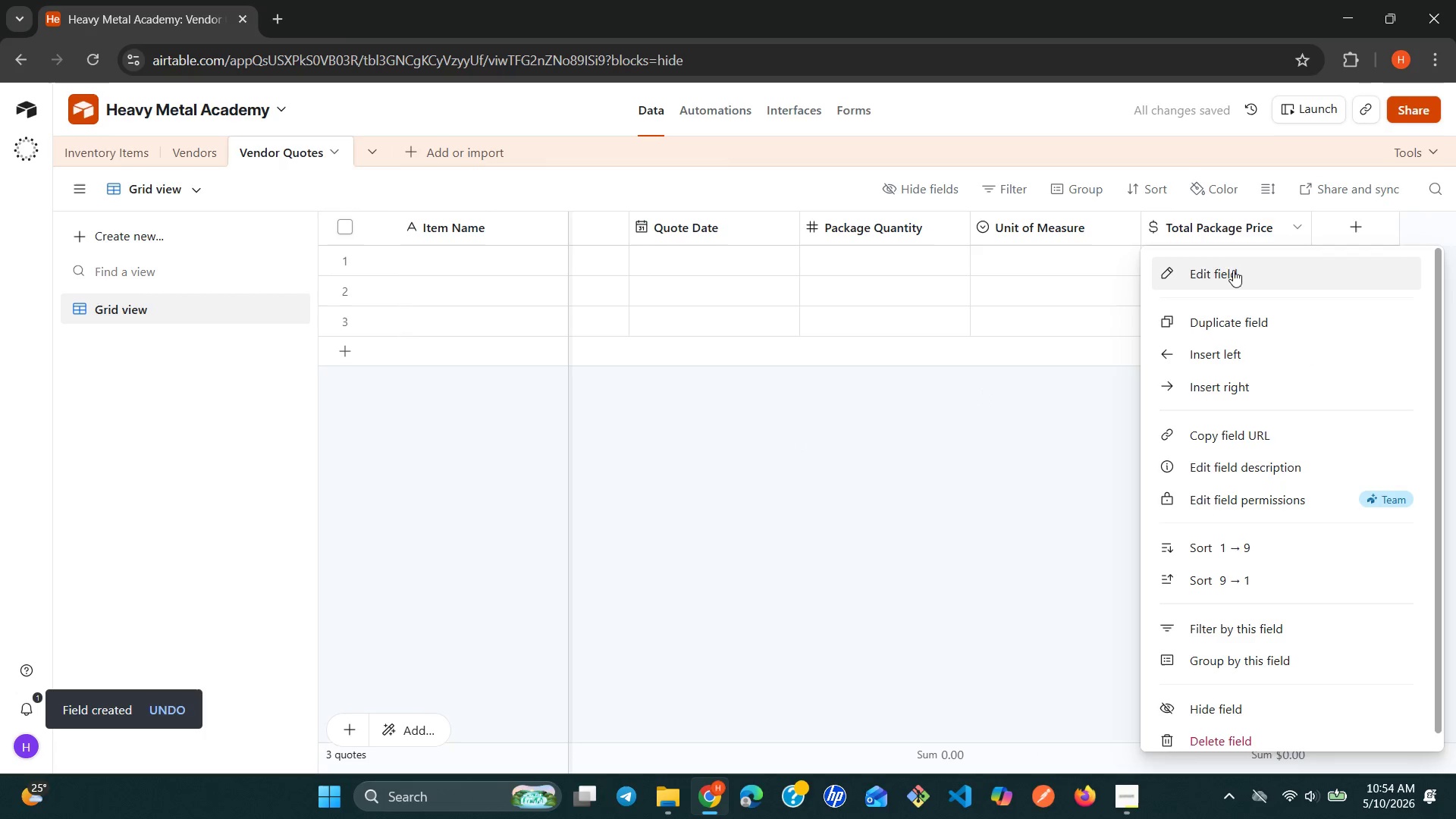 
left_click([1230, 272])
 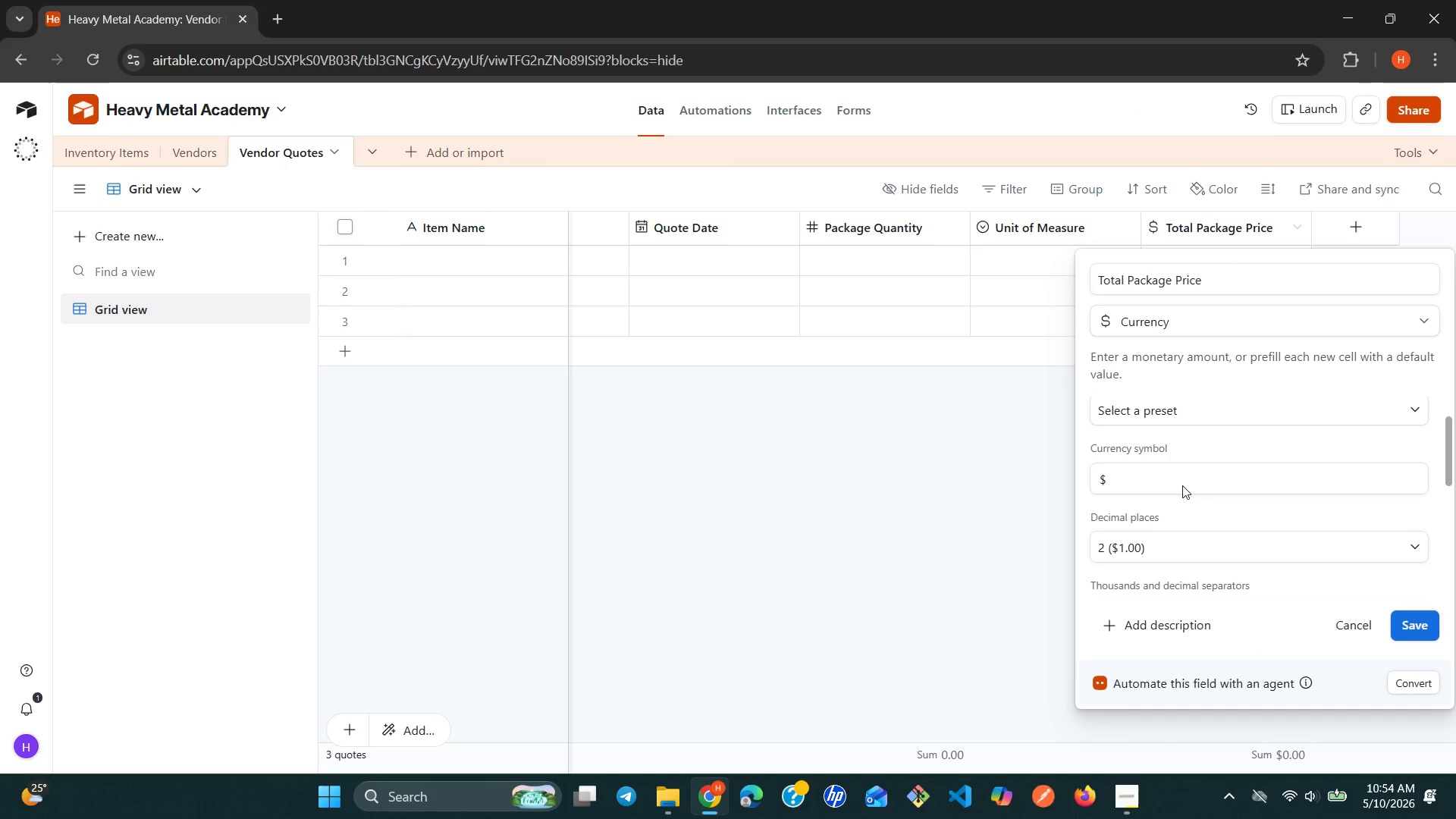 
wait(6.55)
 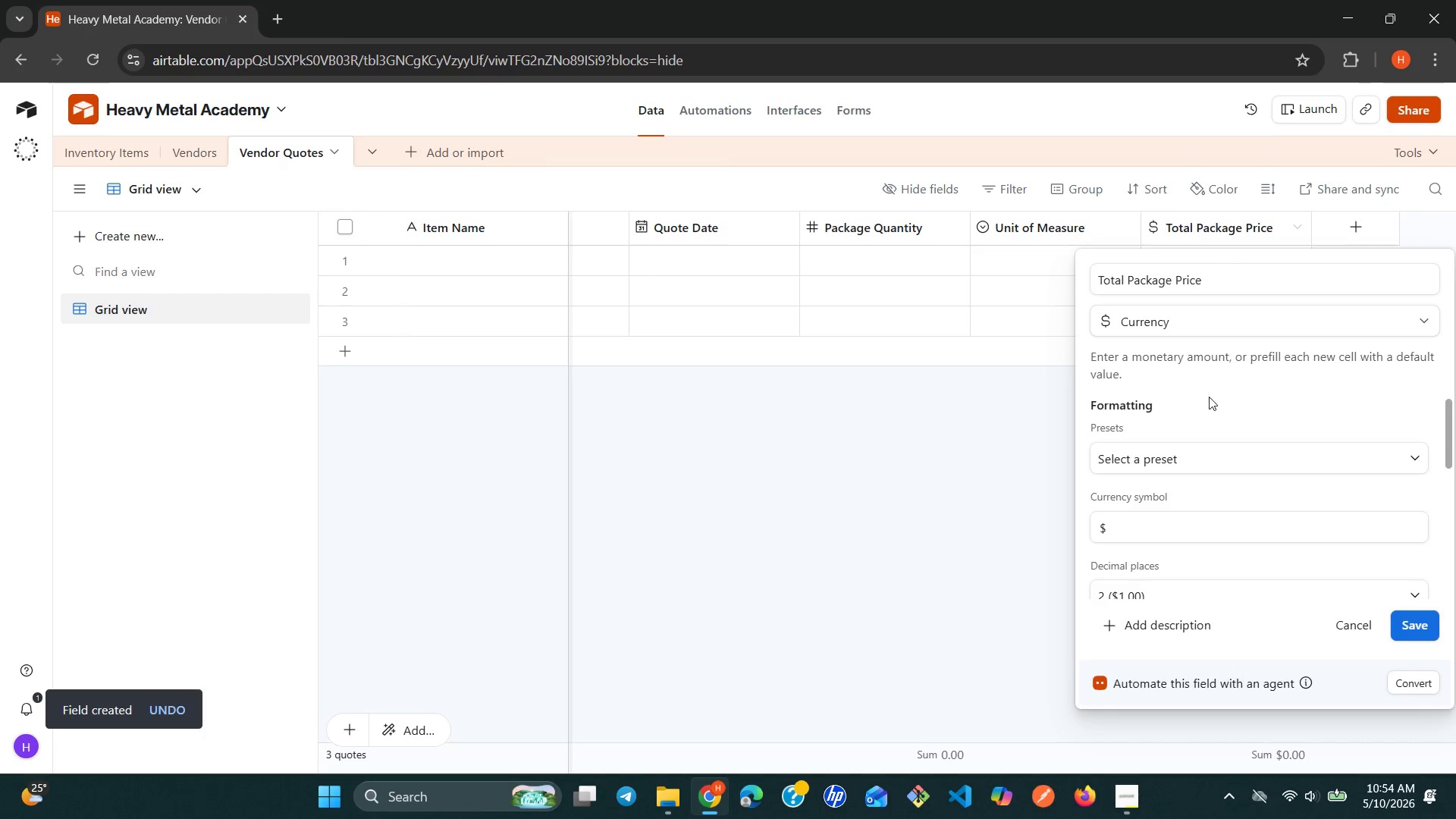 
left_click([1423, 622])
 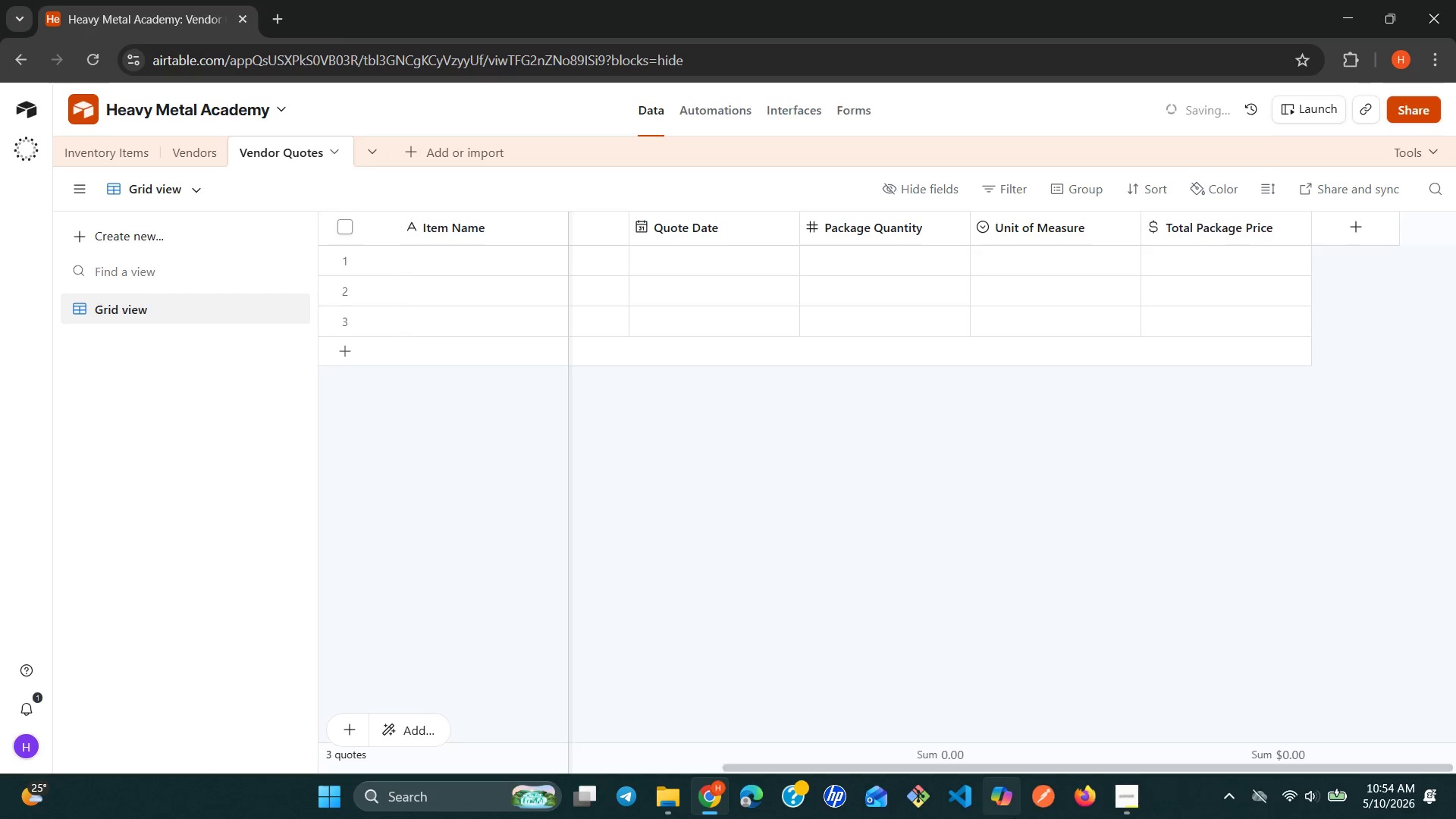 
wait(5.33)
 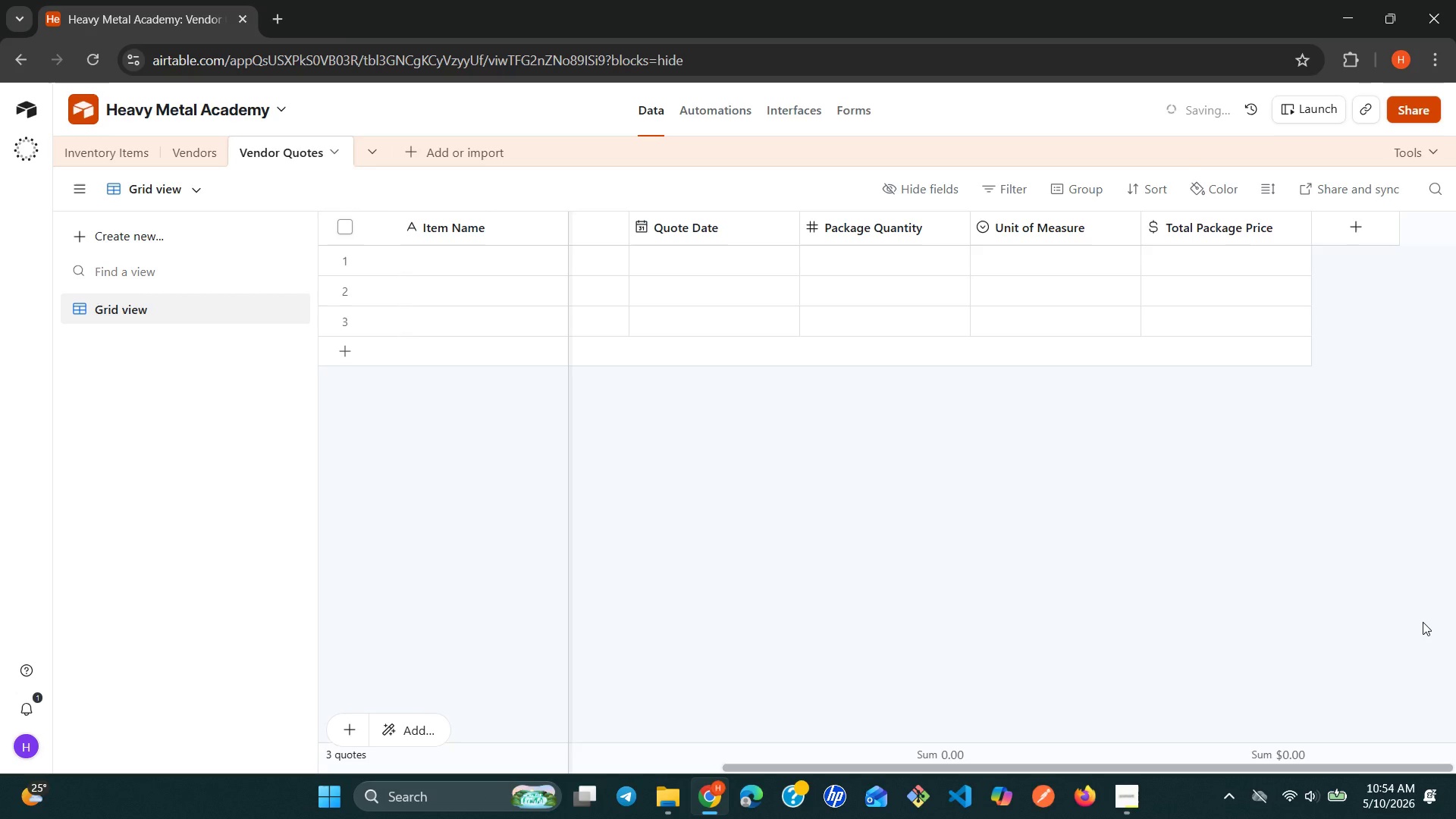 
left_click([656, 812])
 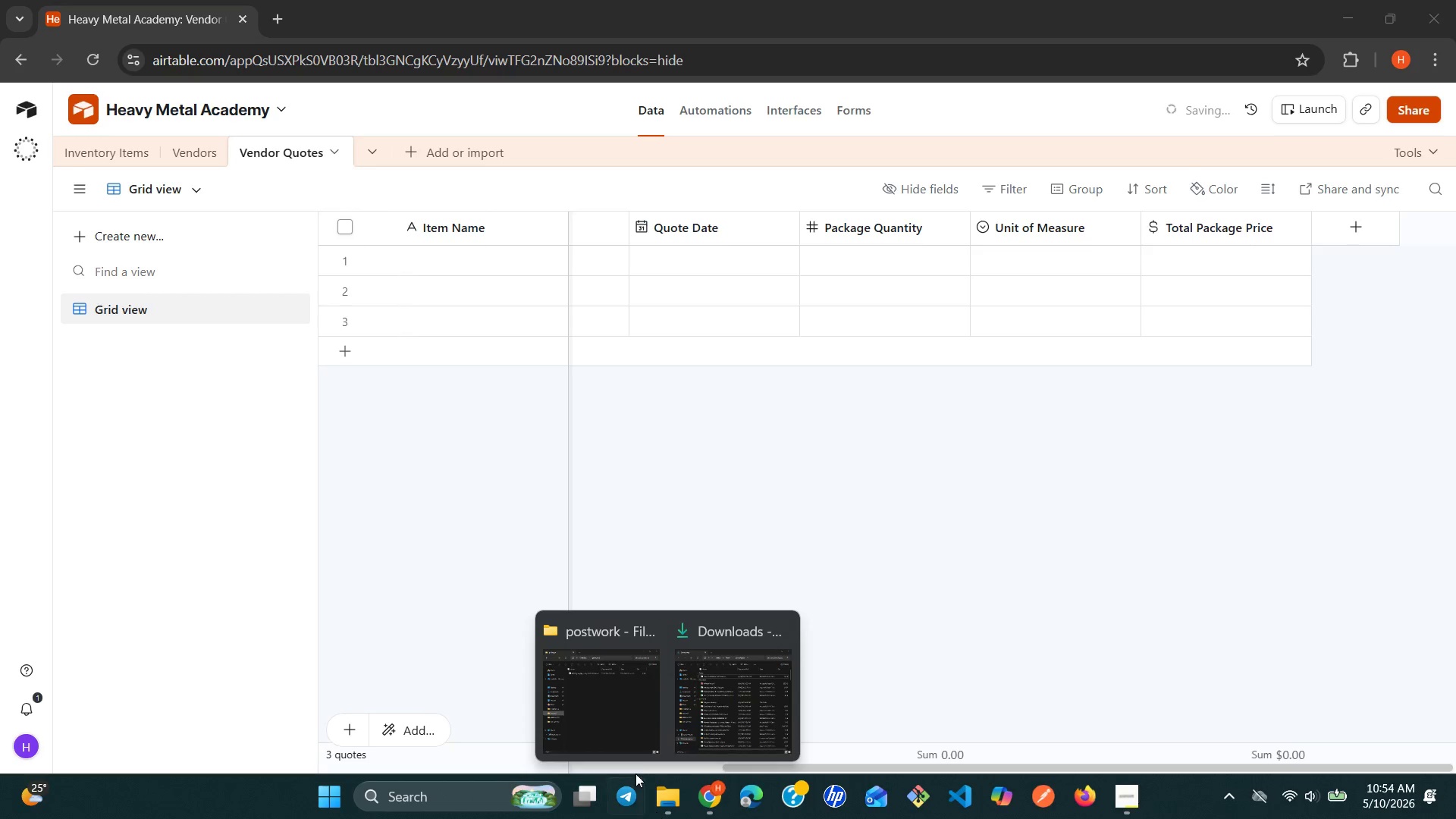 
left_click([633, 762])
 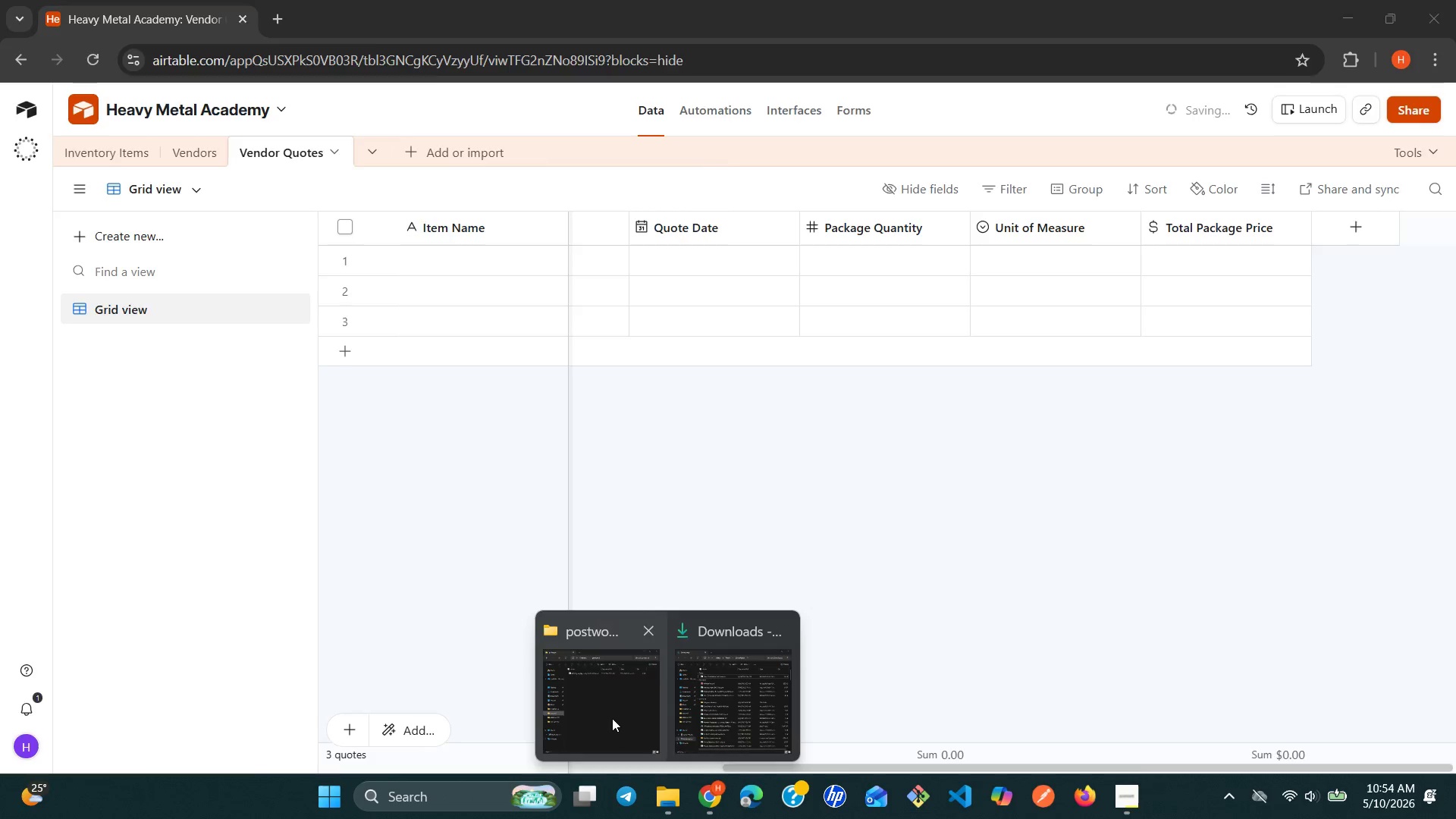 
left_click([610, 718])
 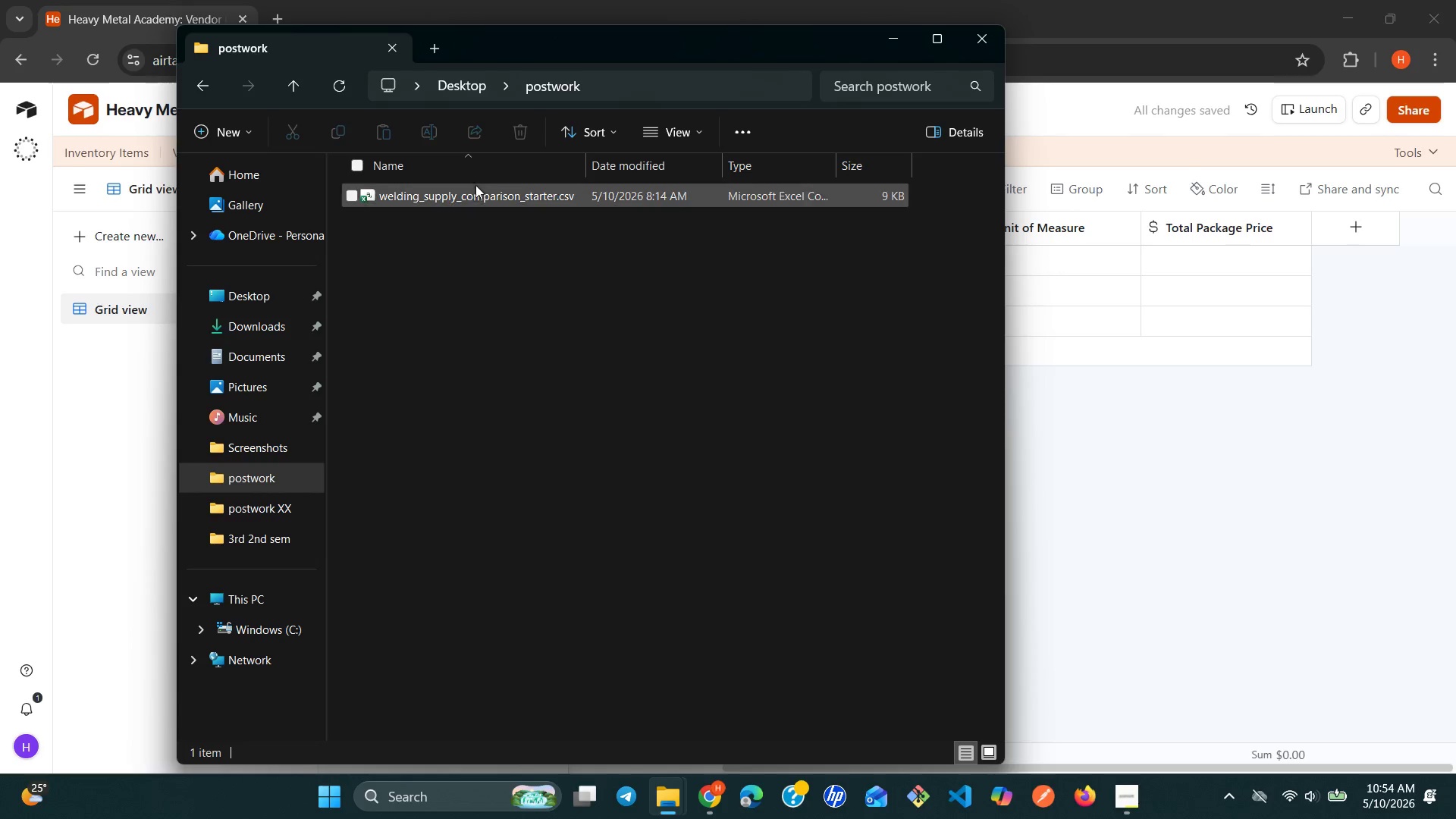 
double_click([475, 199])
 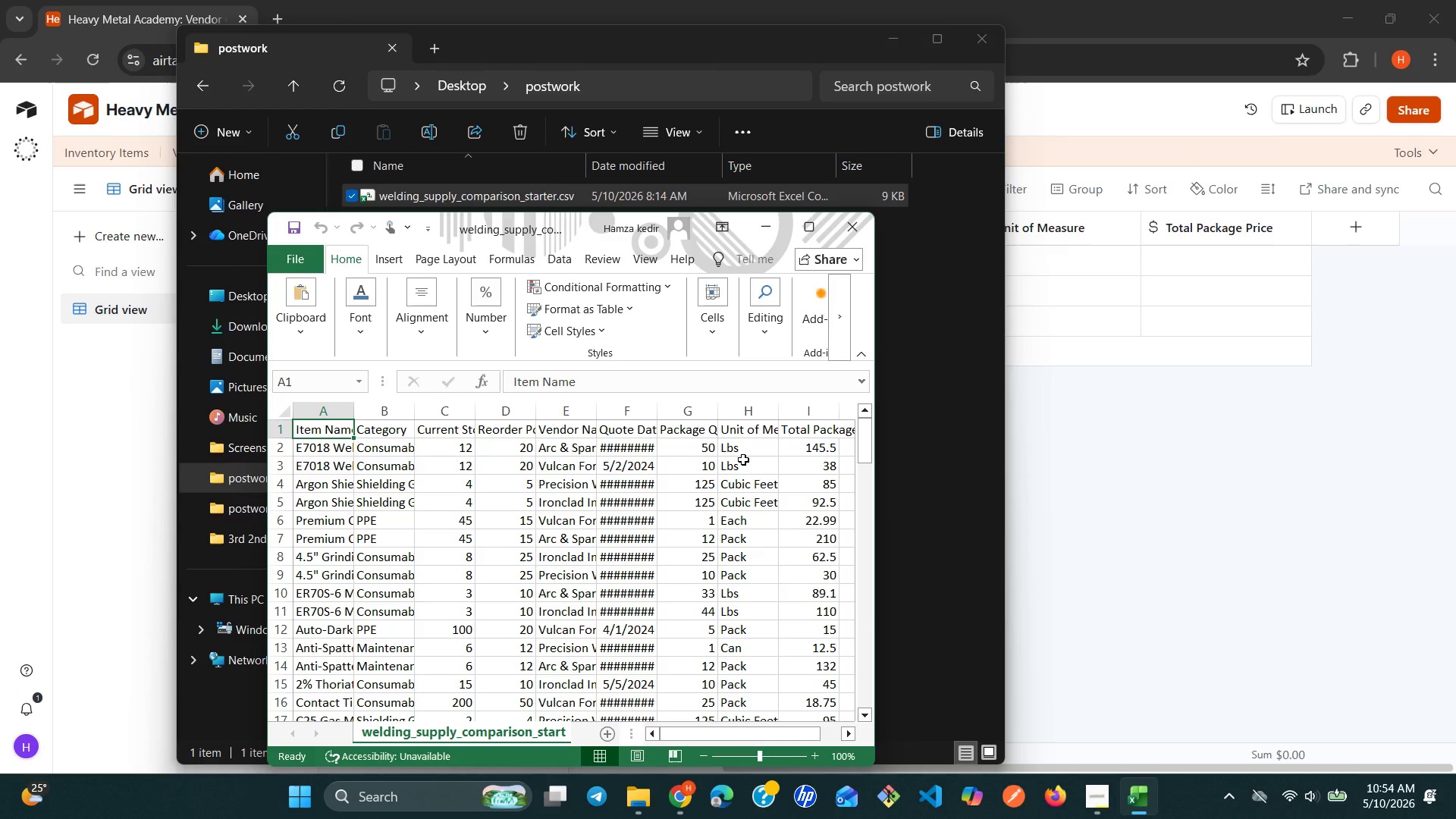 
wait(20.59)
 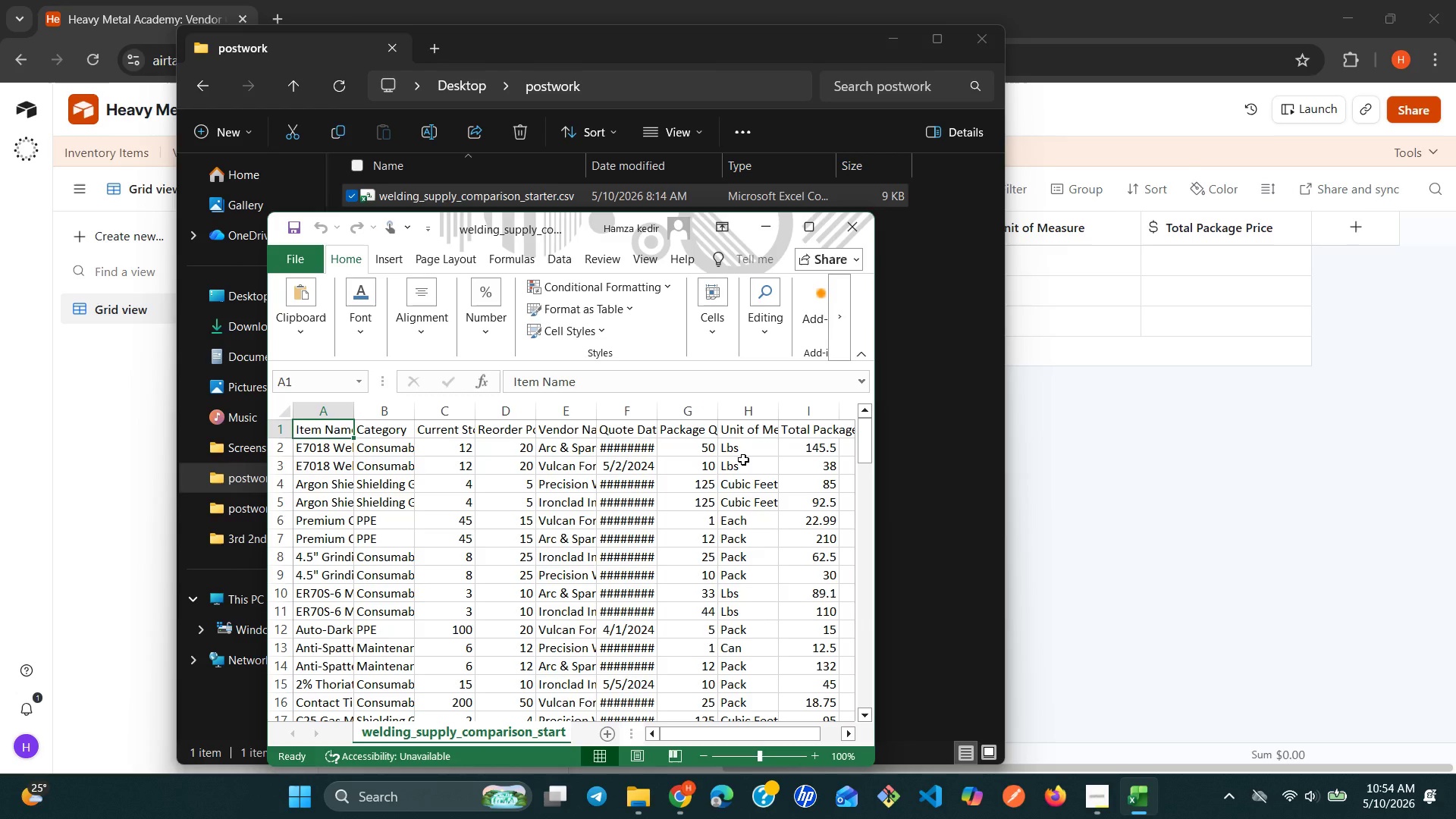 
left_click([843, 226])
 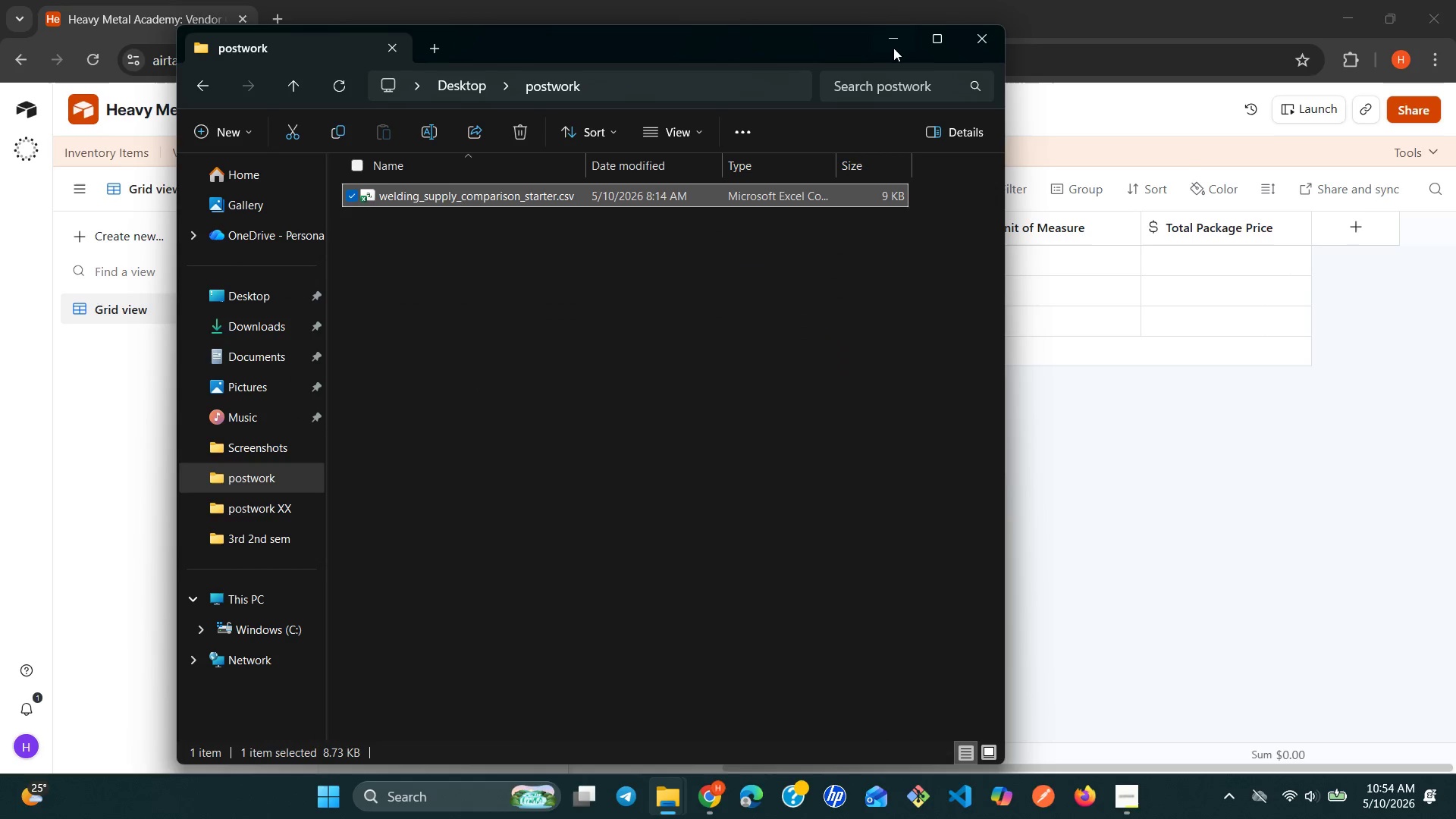 
left_click([893, 46])
 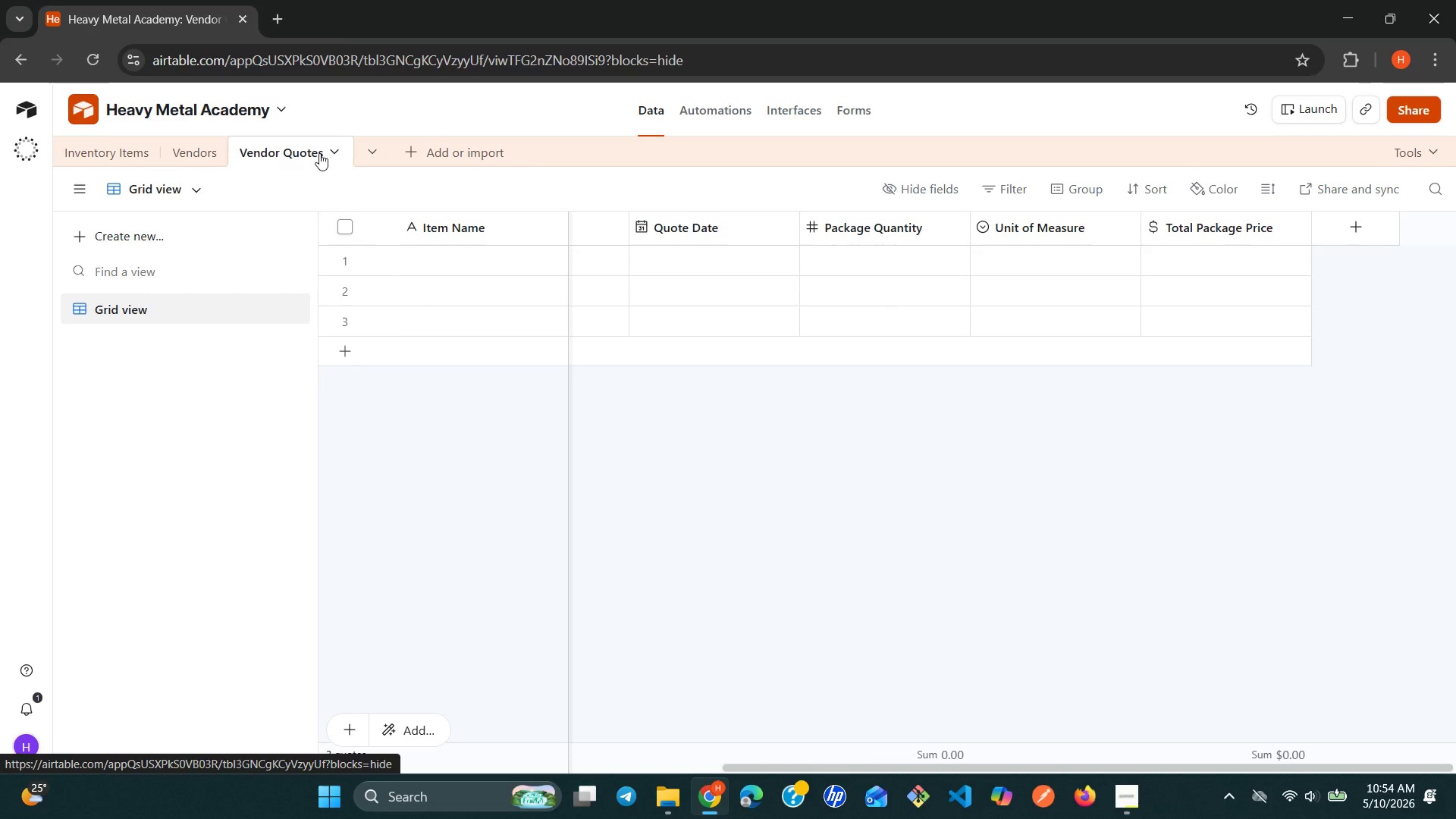 
left_click([311, 153])
 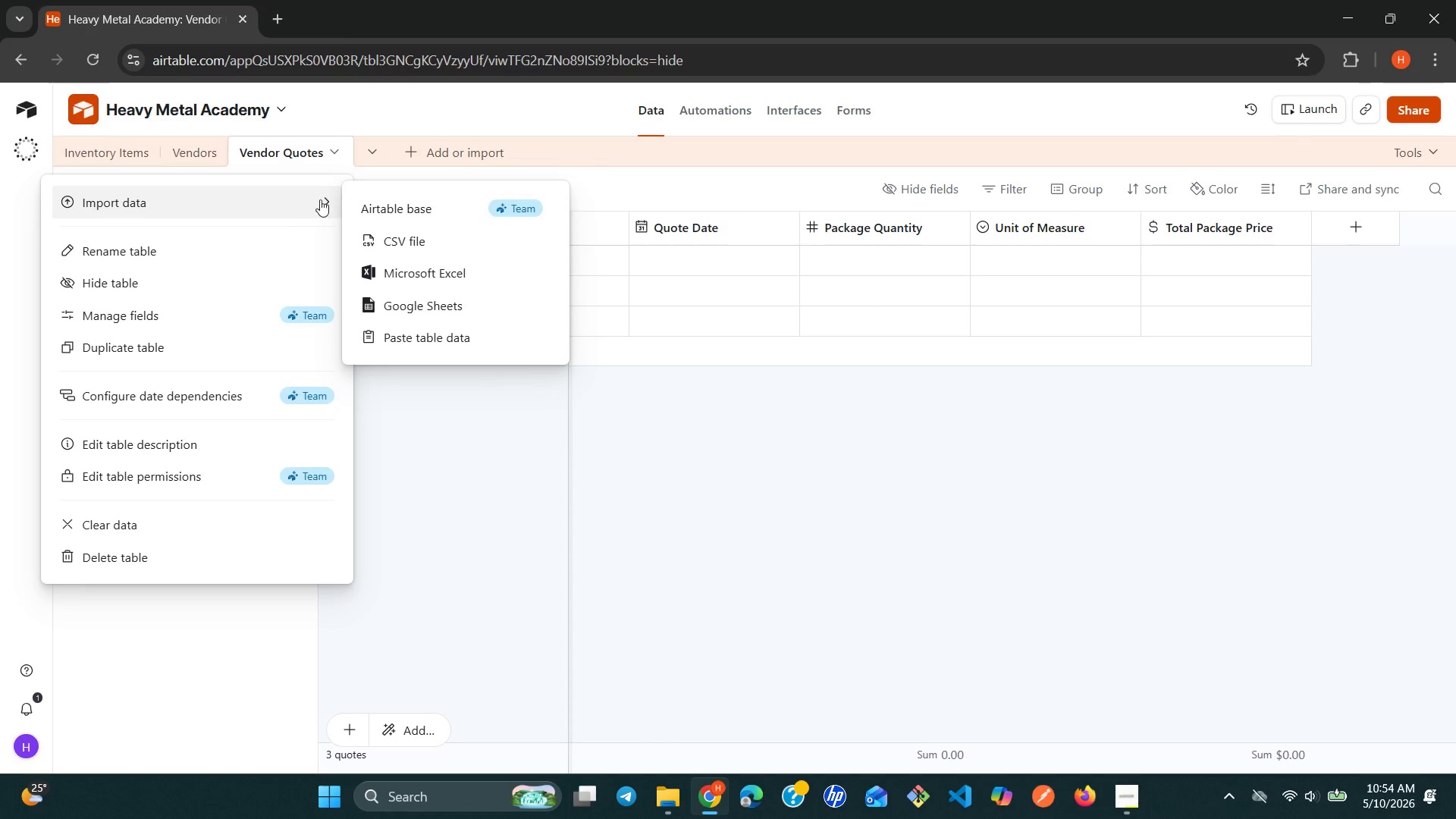 
left_click([438, 235])
 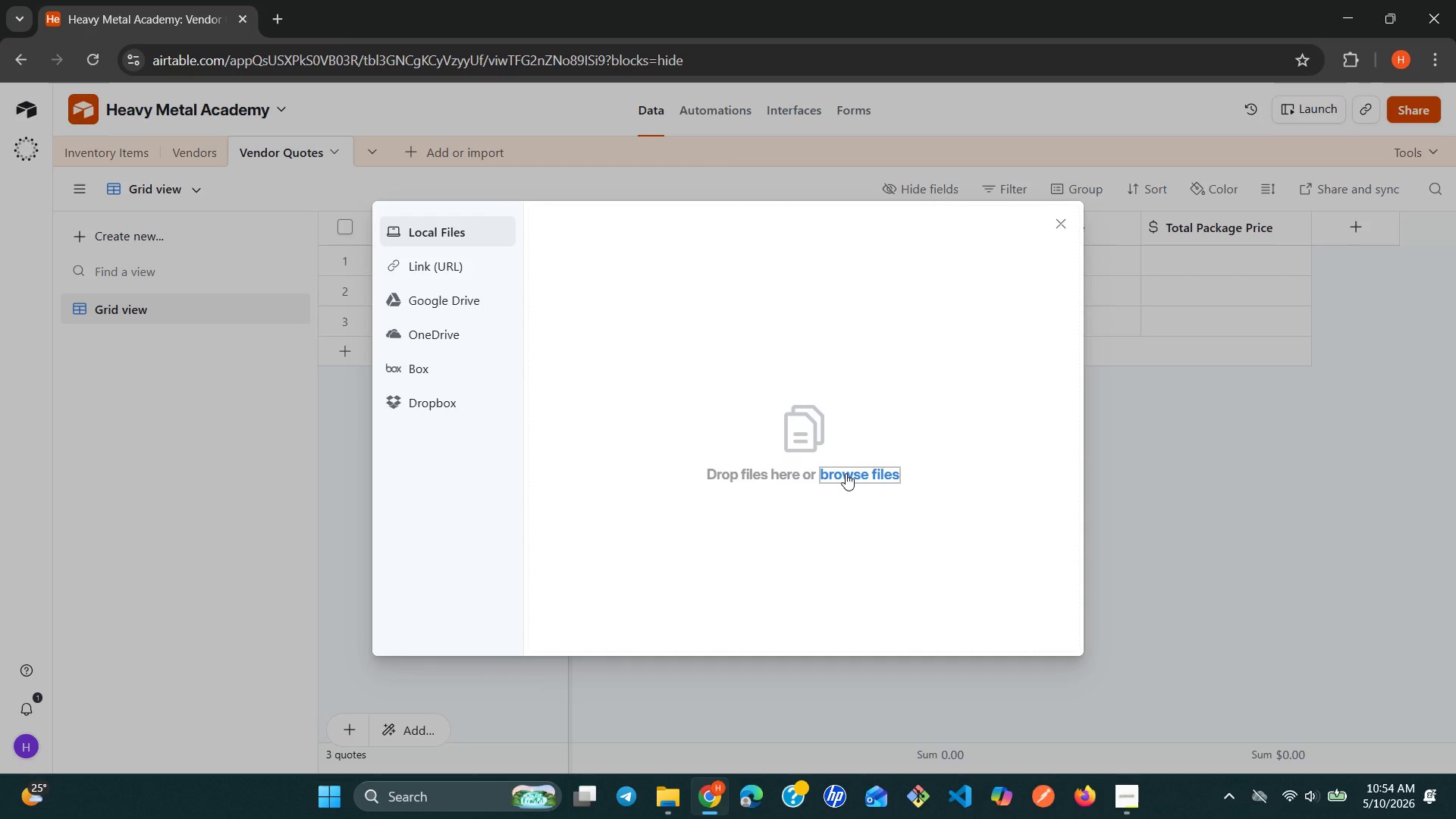 
left_click([846, 473])
 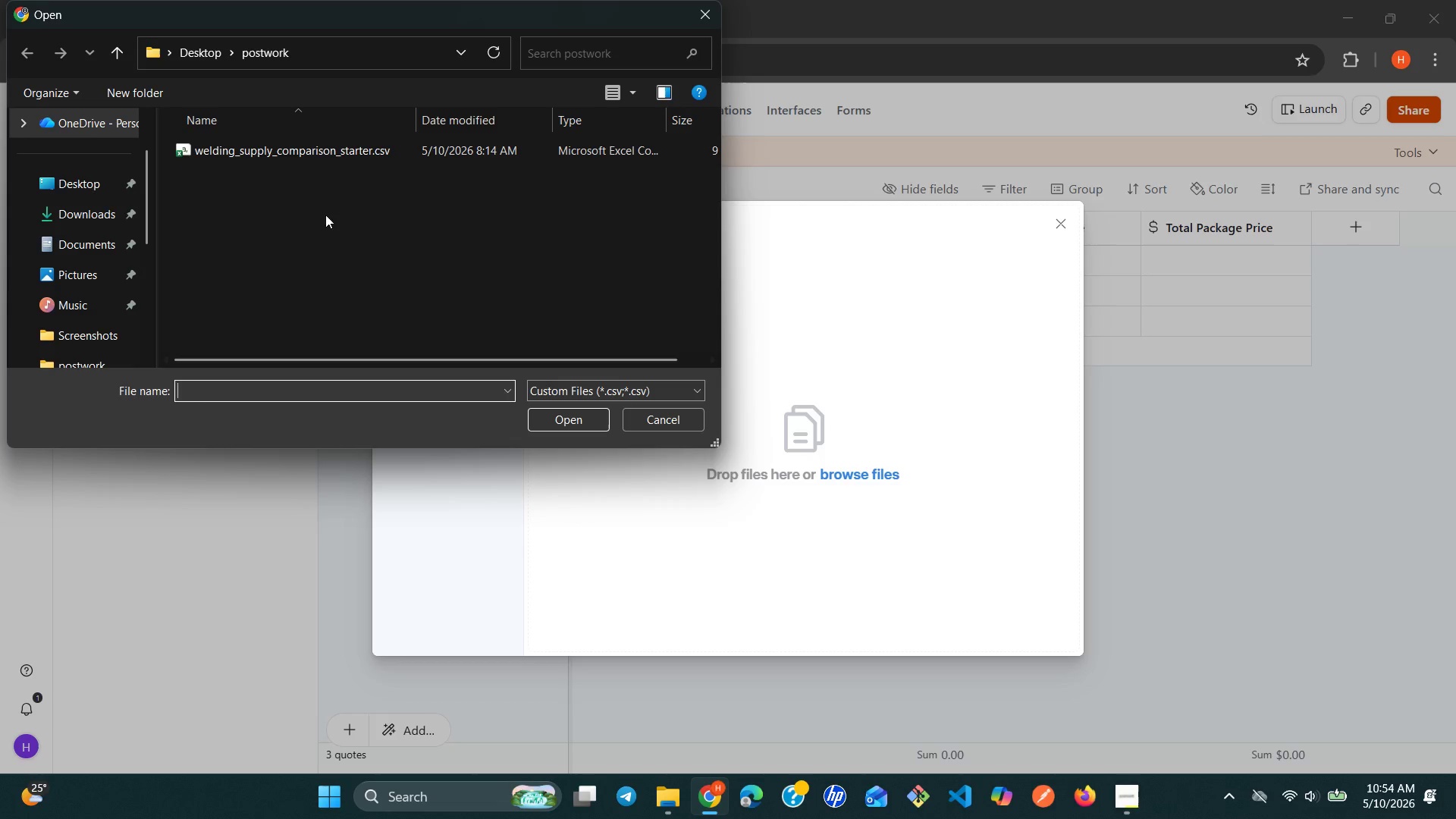 
left_click([304, 162])
 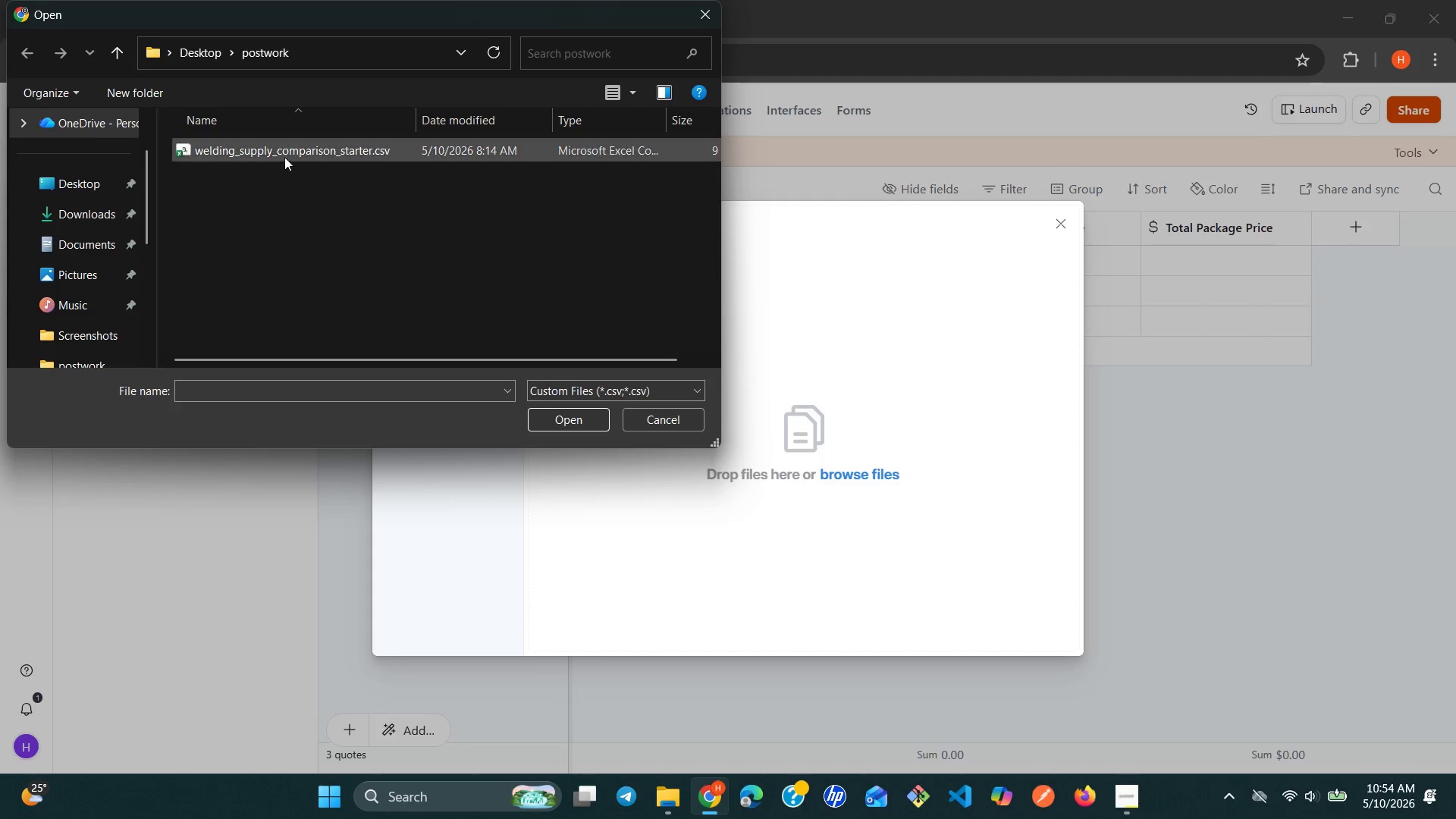 
left_click([280, 155])
 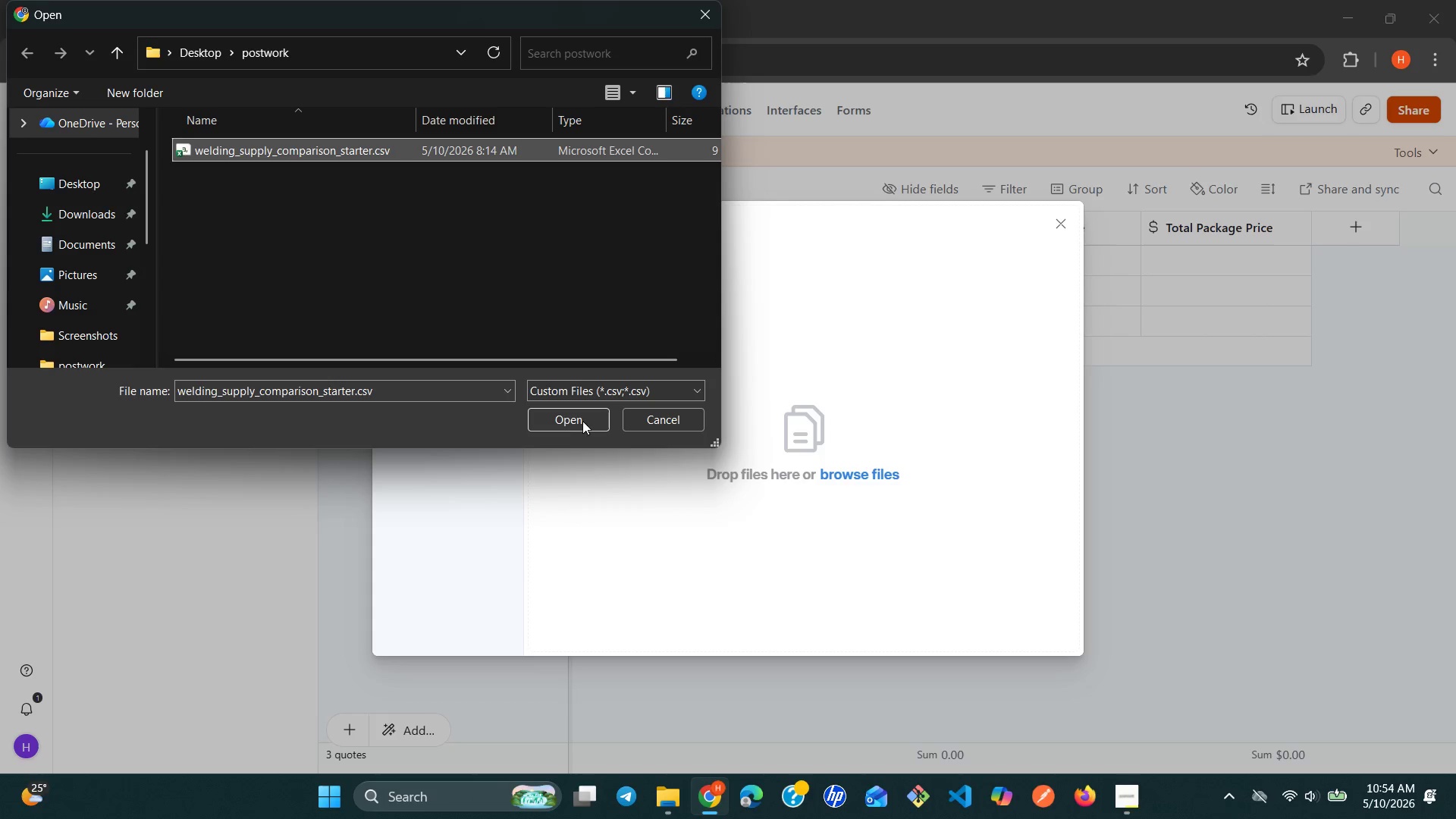 
left_click([569, 419])
 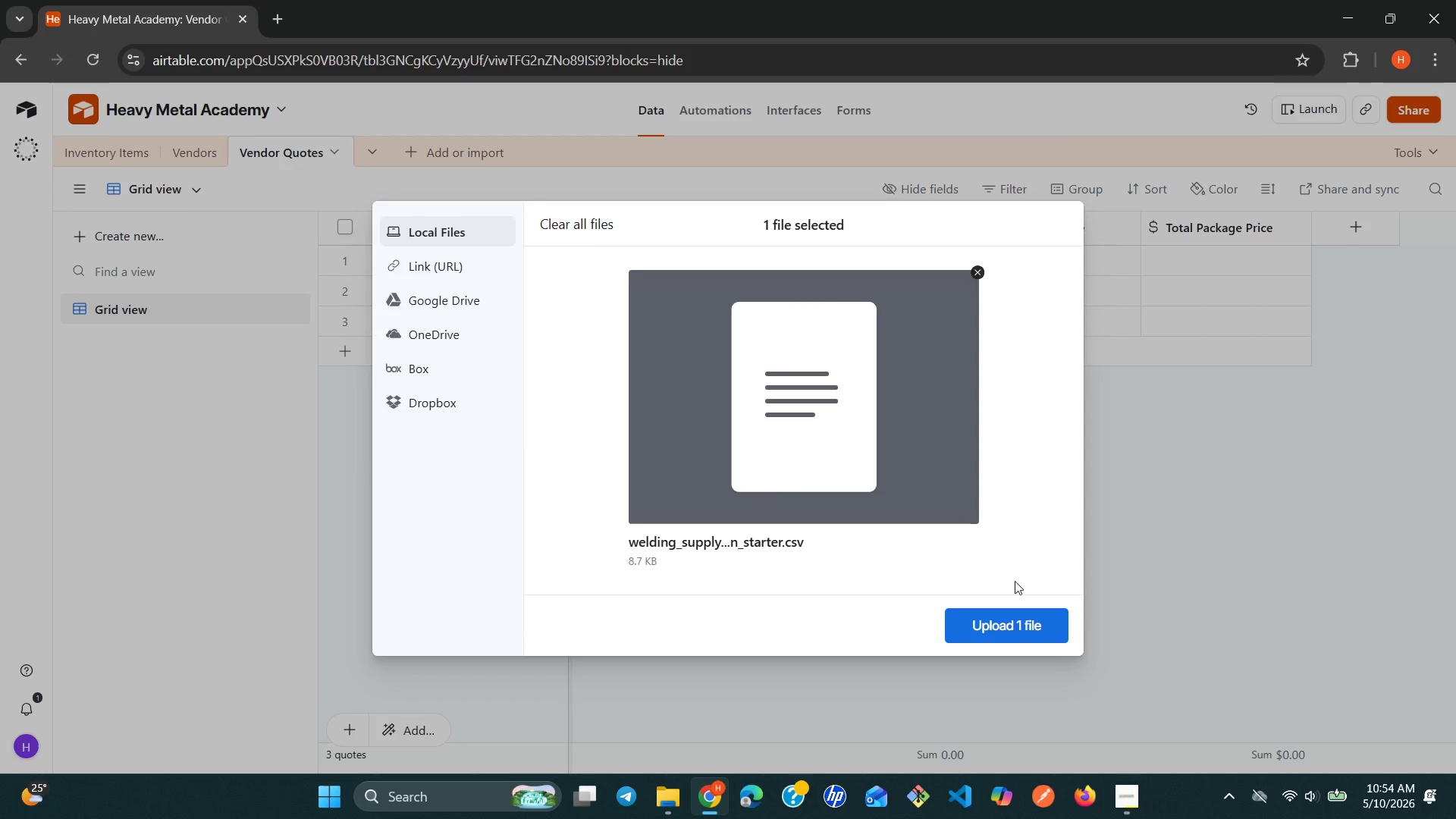 
left_click([1007, 618])
 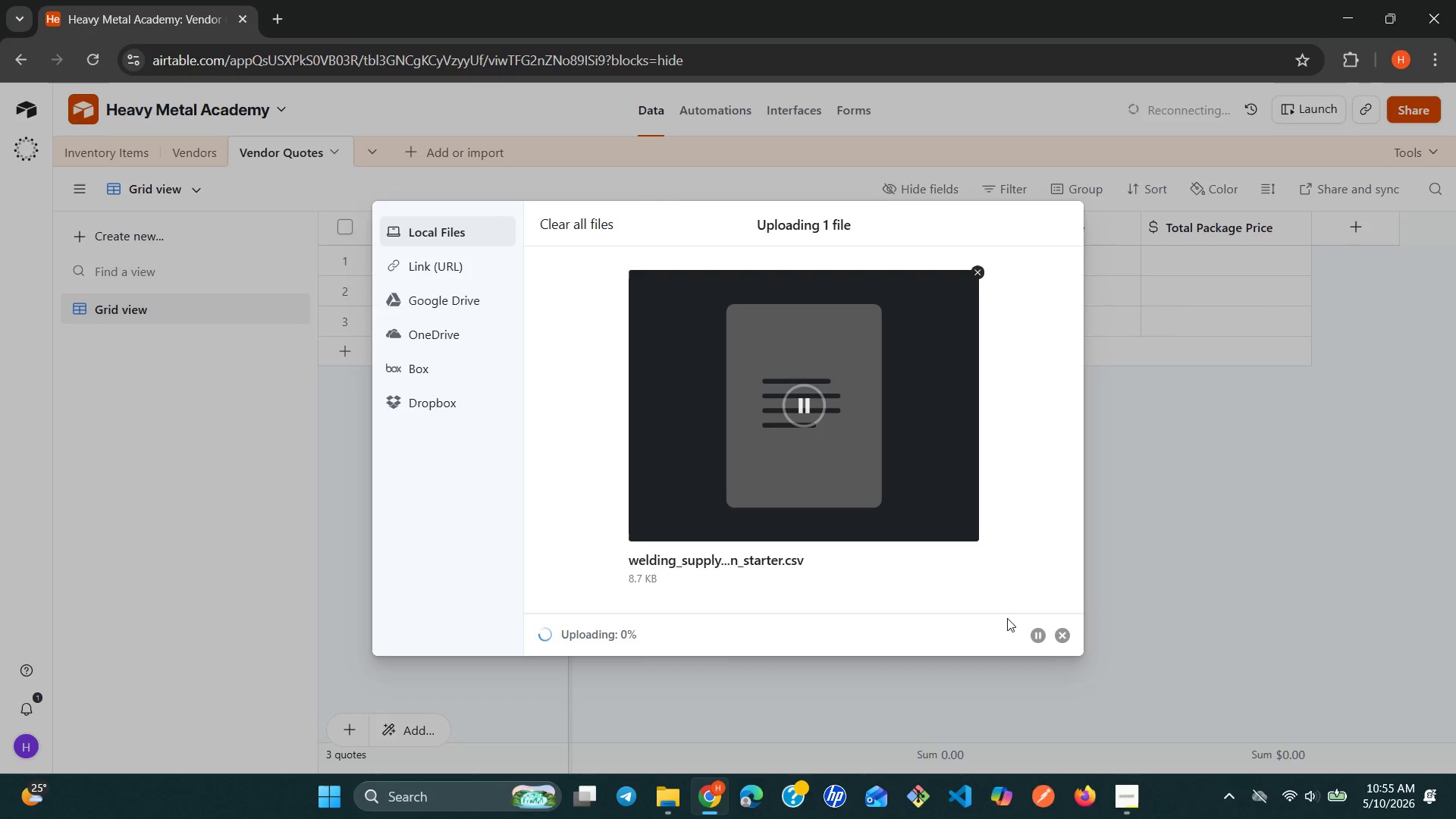 
wait(39.81)
 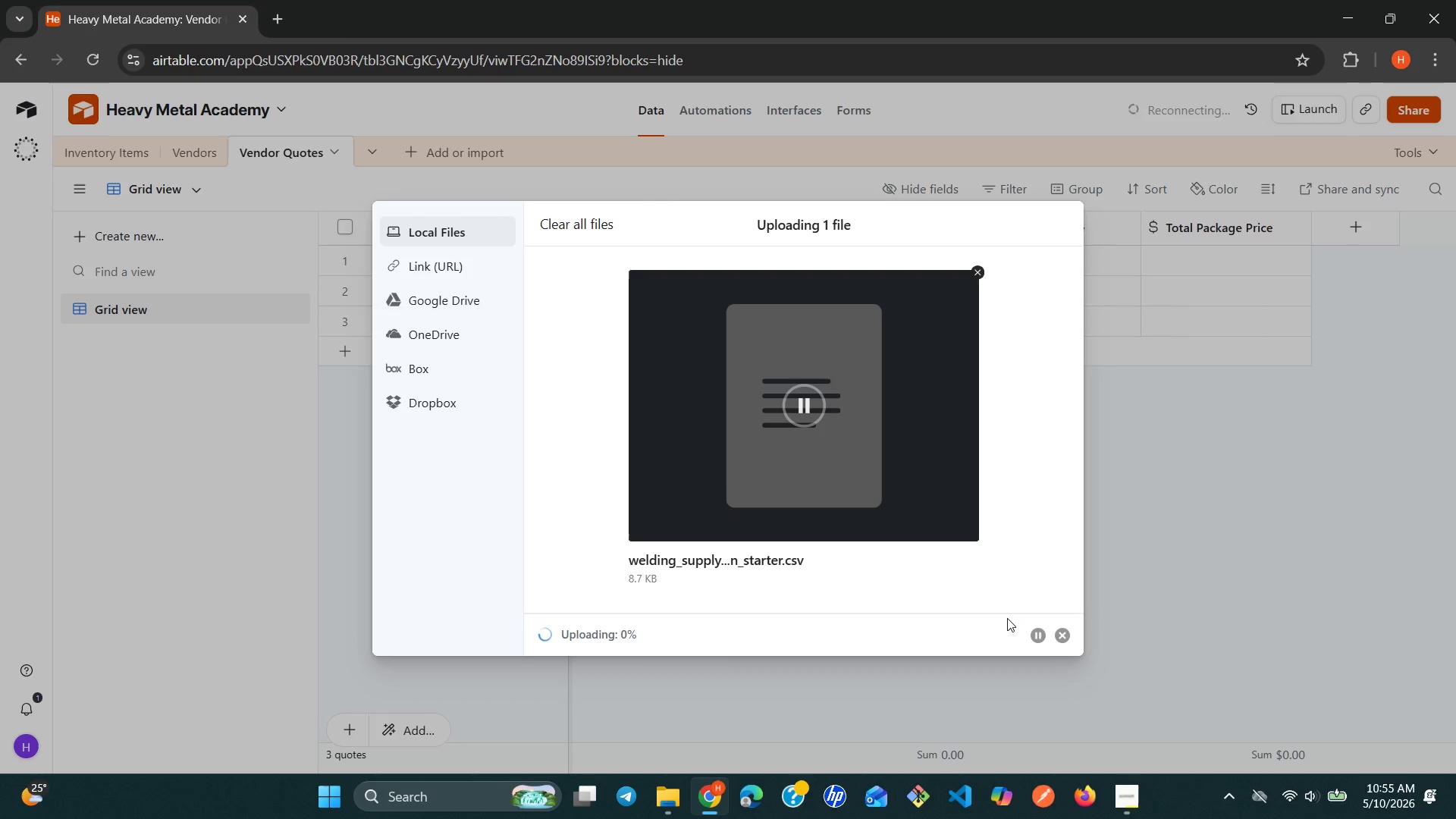 
left_click([1128, 790])